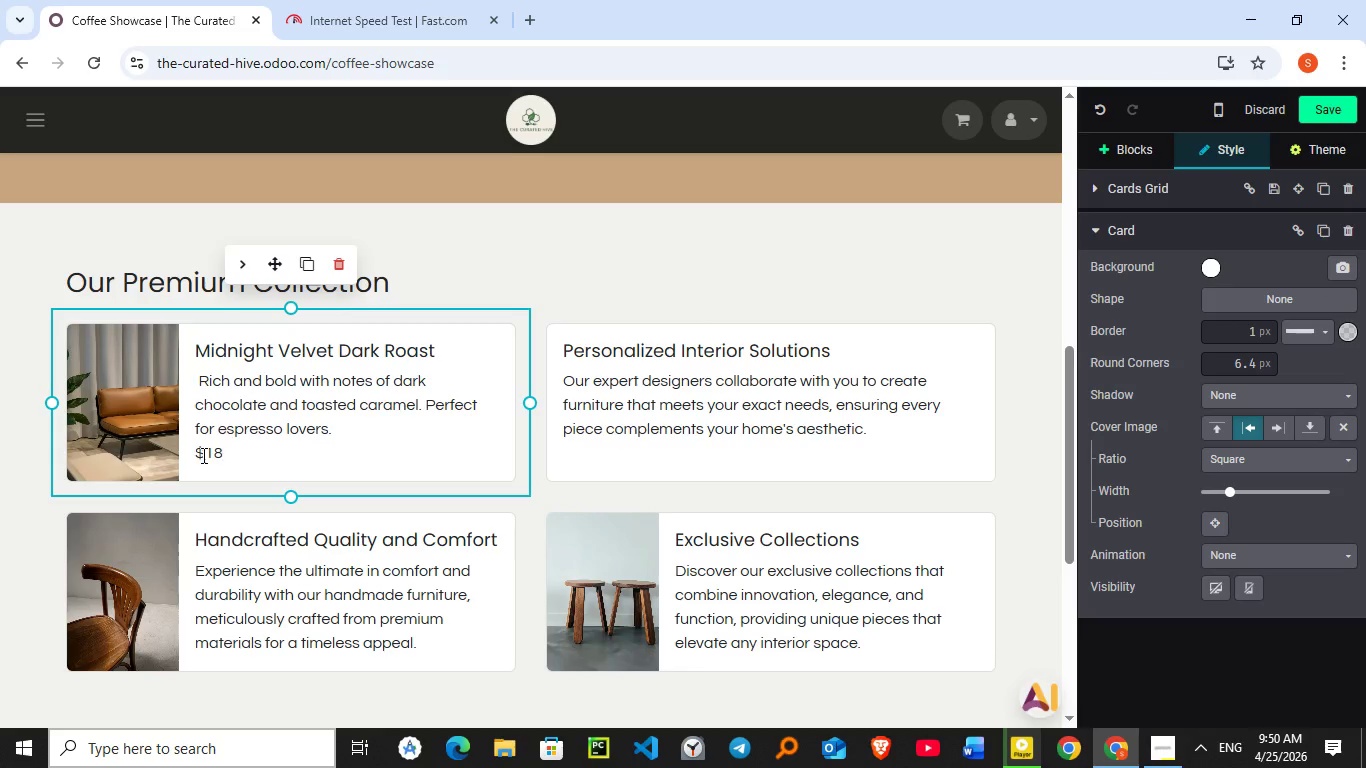 
double_click([202, 454])
 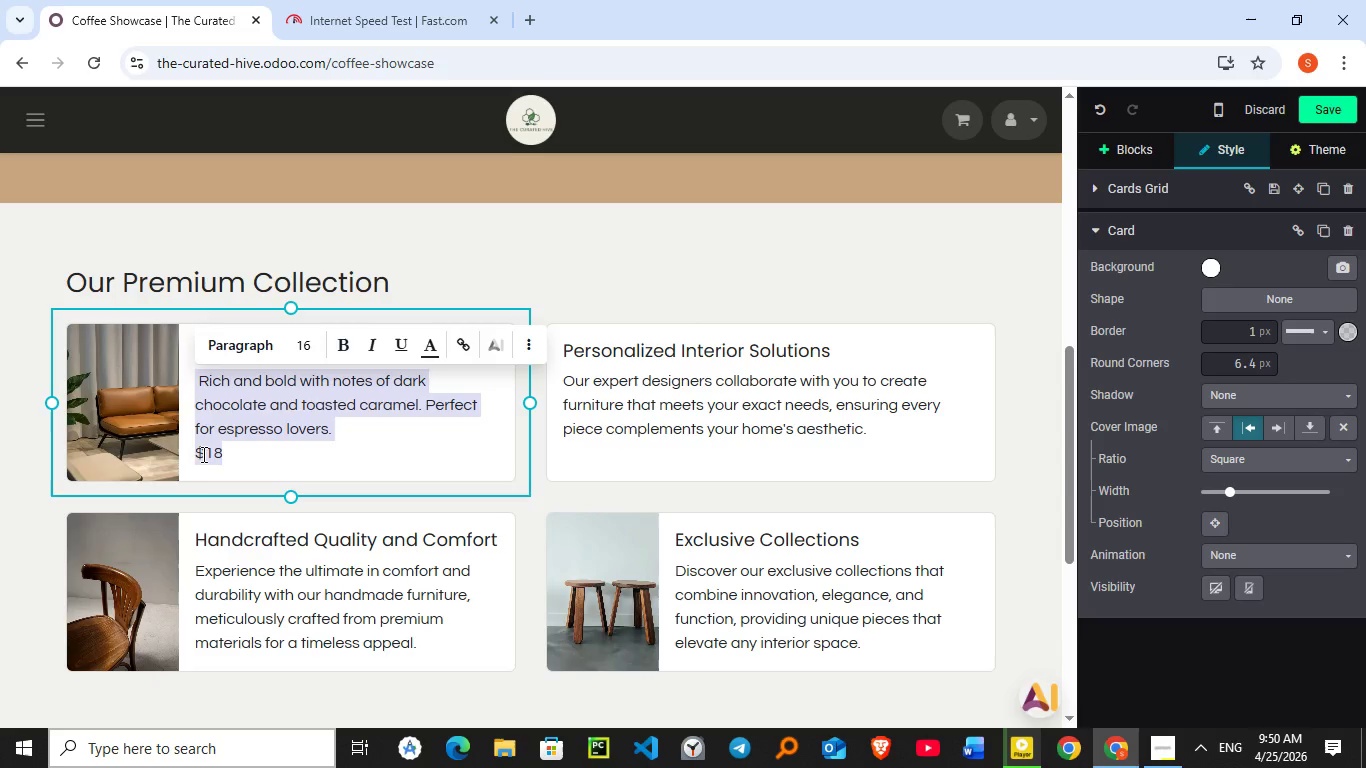 
triple_click([202, 454])
 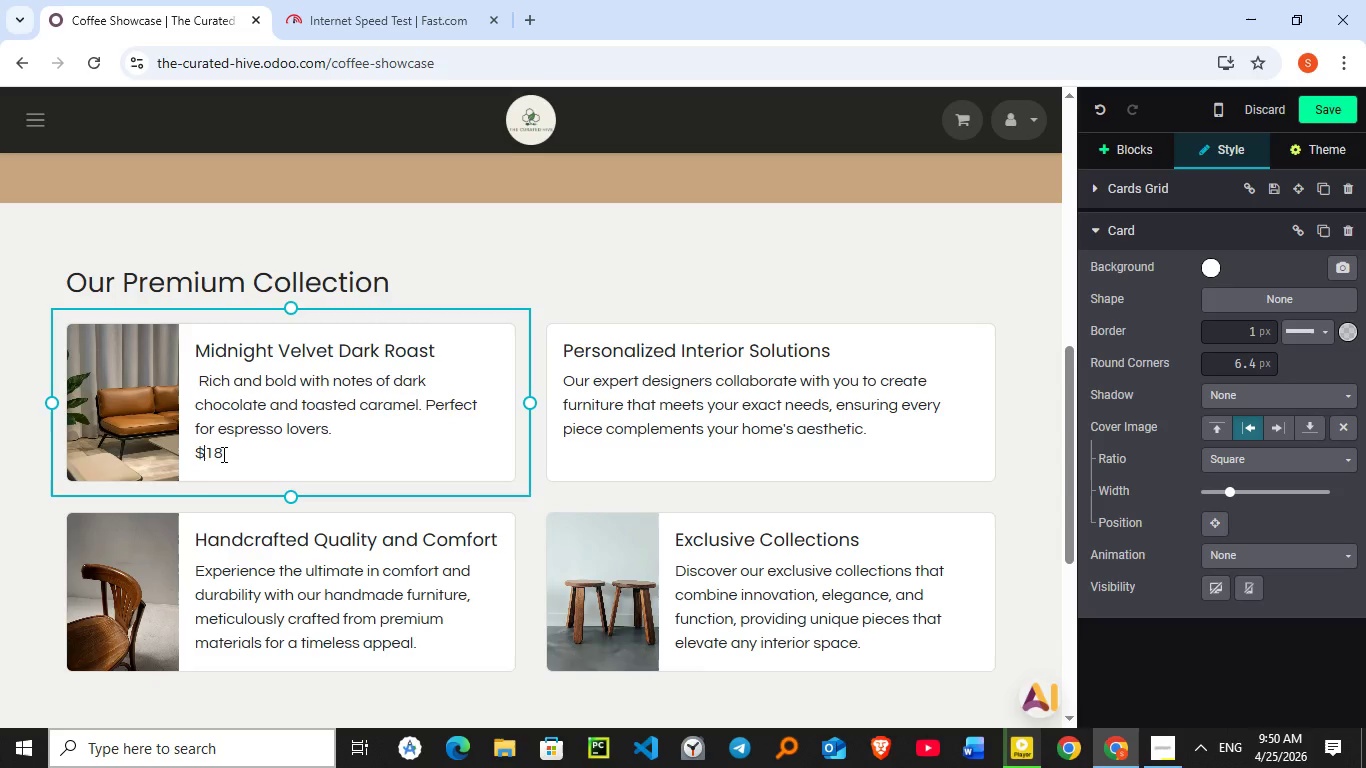 
left_click([203, 454])
 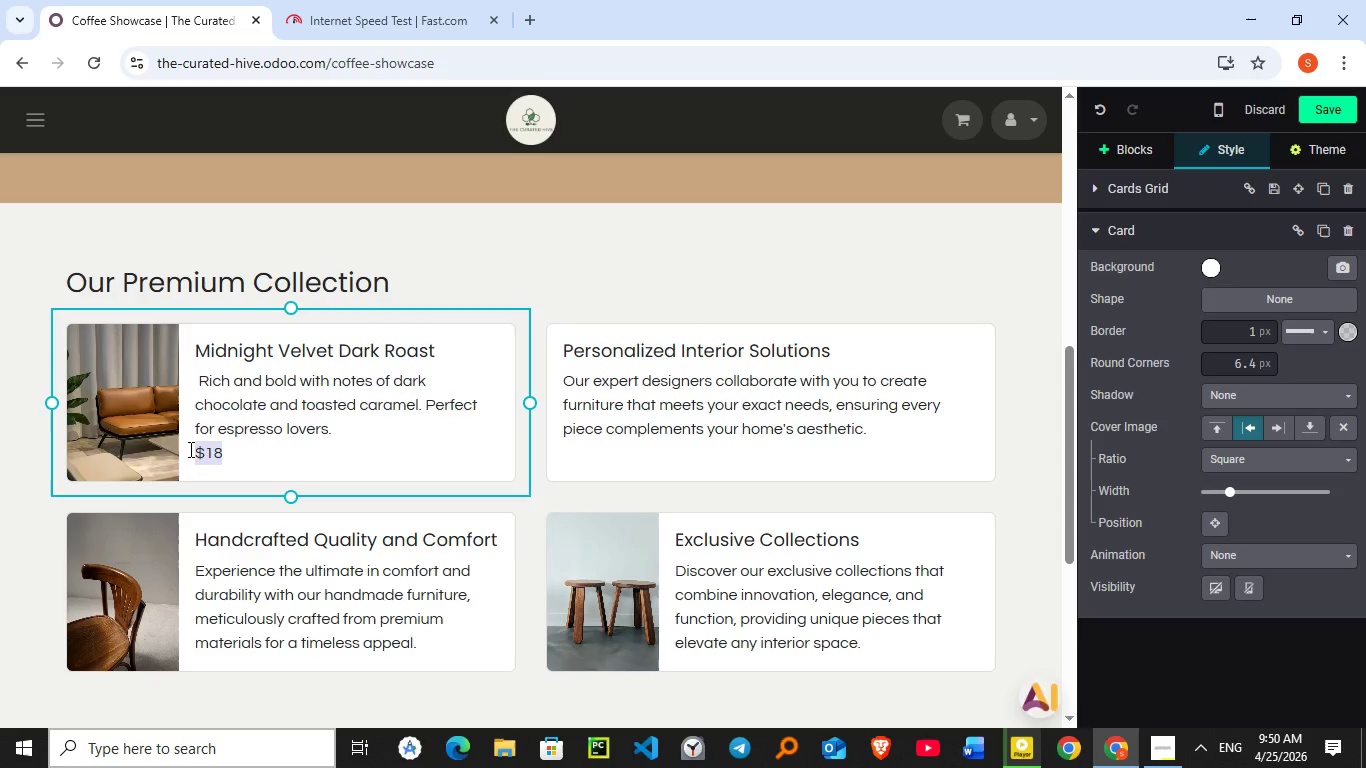 
left_click_drag(start_coordinate=[222, 454], to_coordinate=[189, 449])
 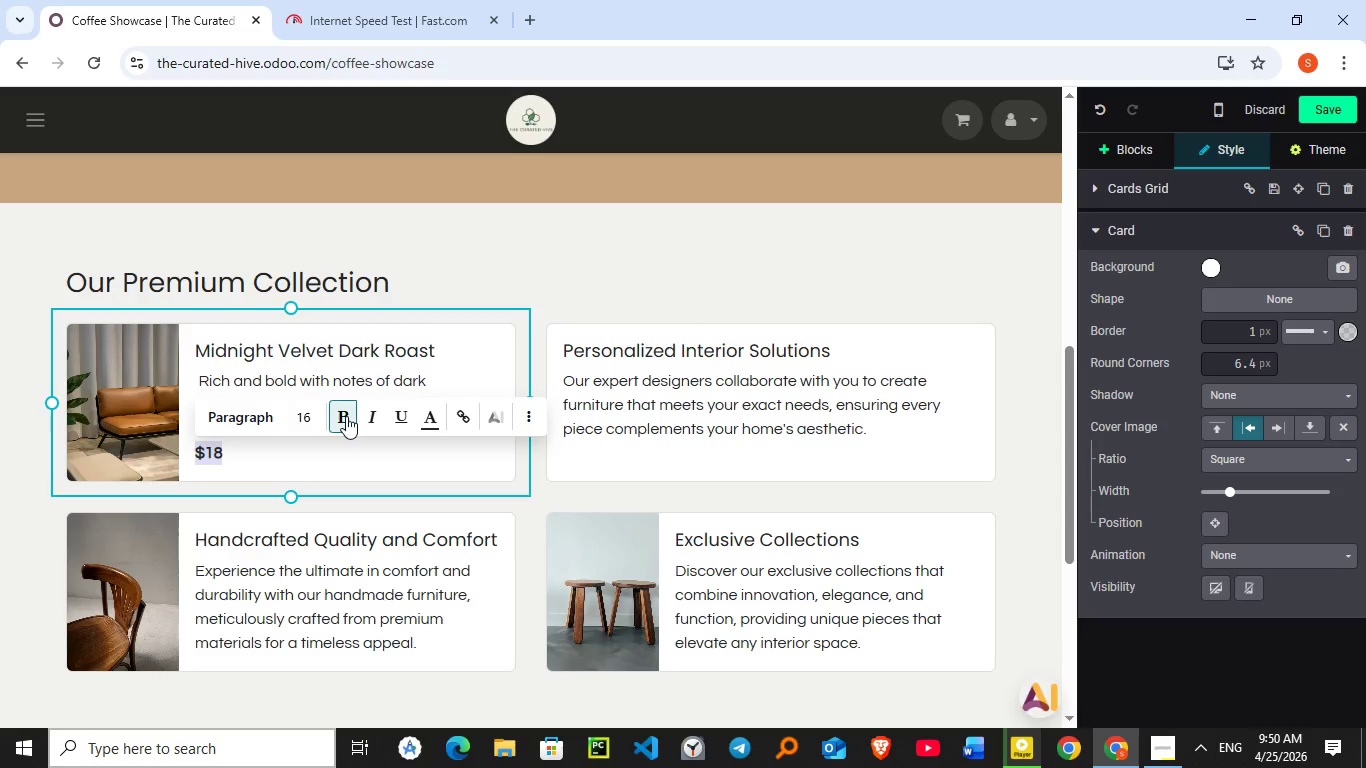 
left_click([346, 416])
 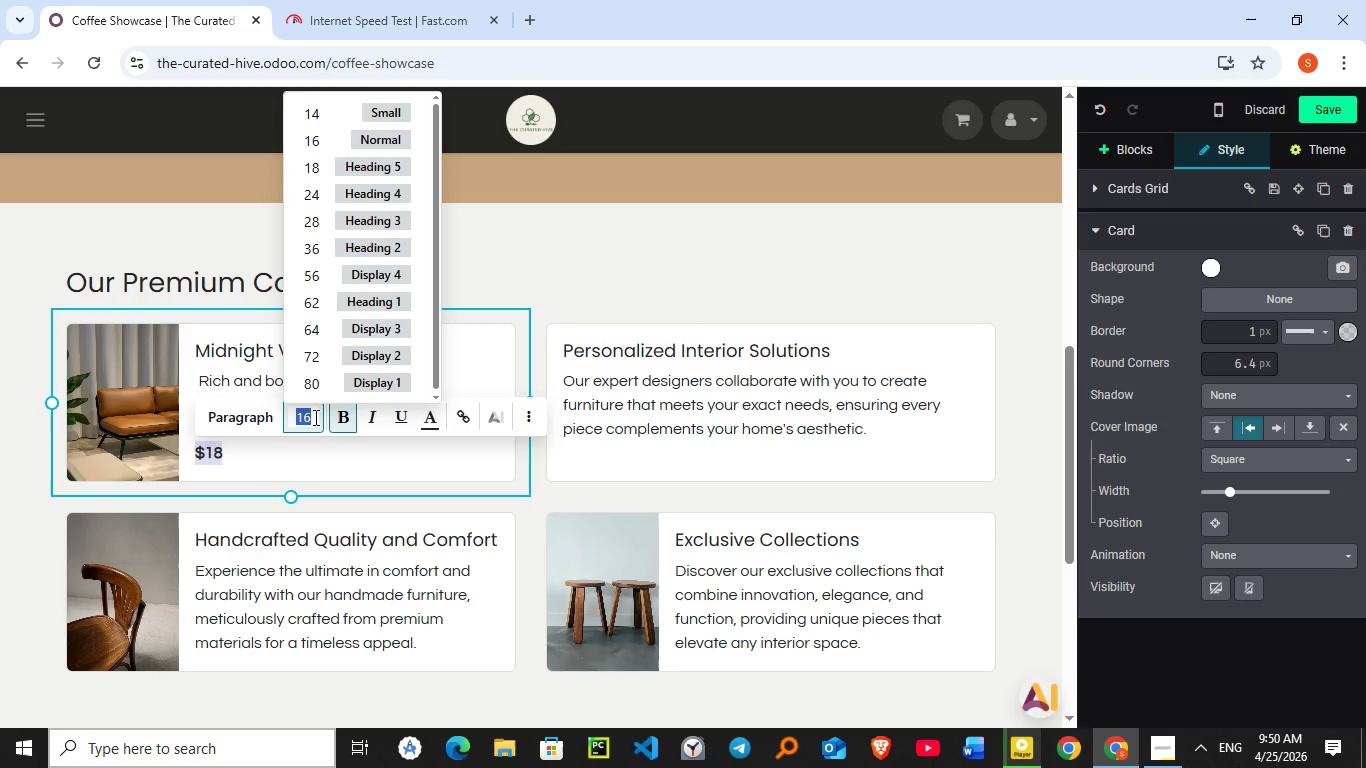 
left_click([312, 417])
 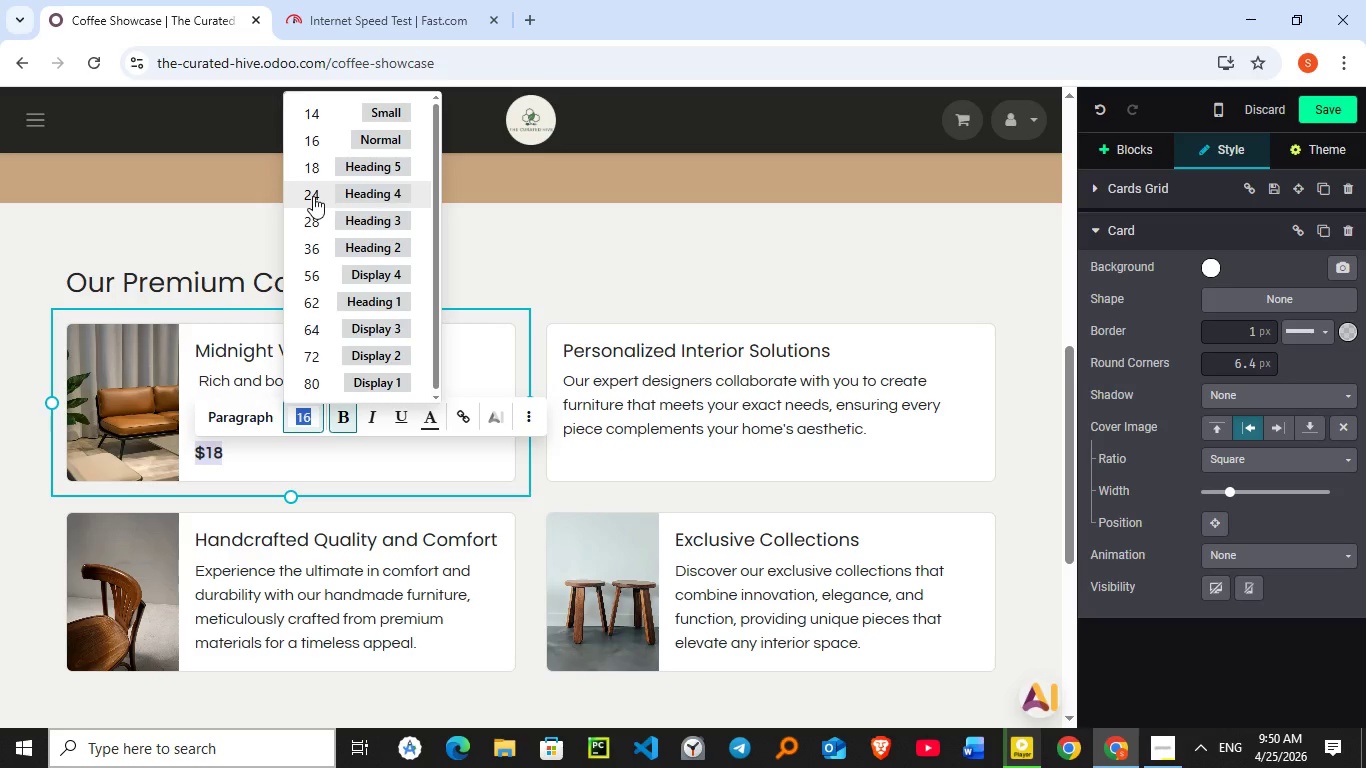 
left_click([313, 196])
 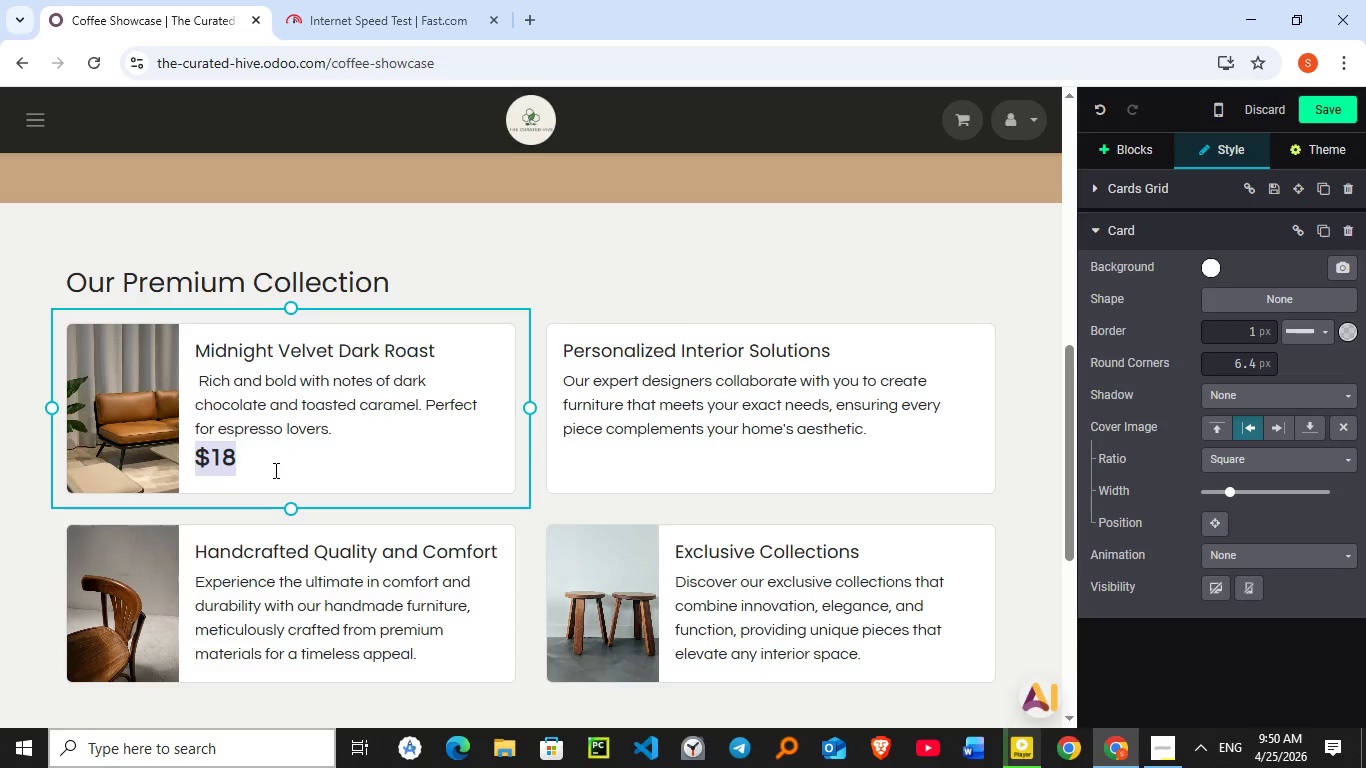 
left_click([274, 470])
 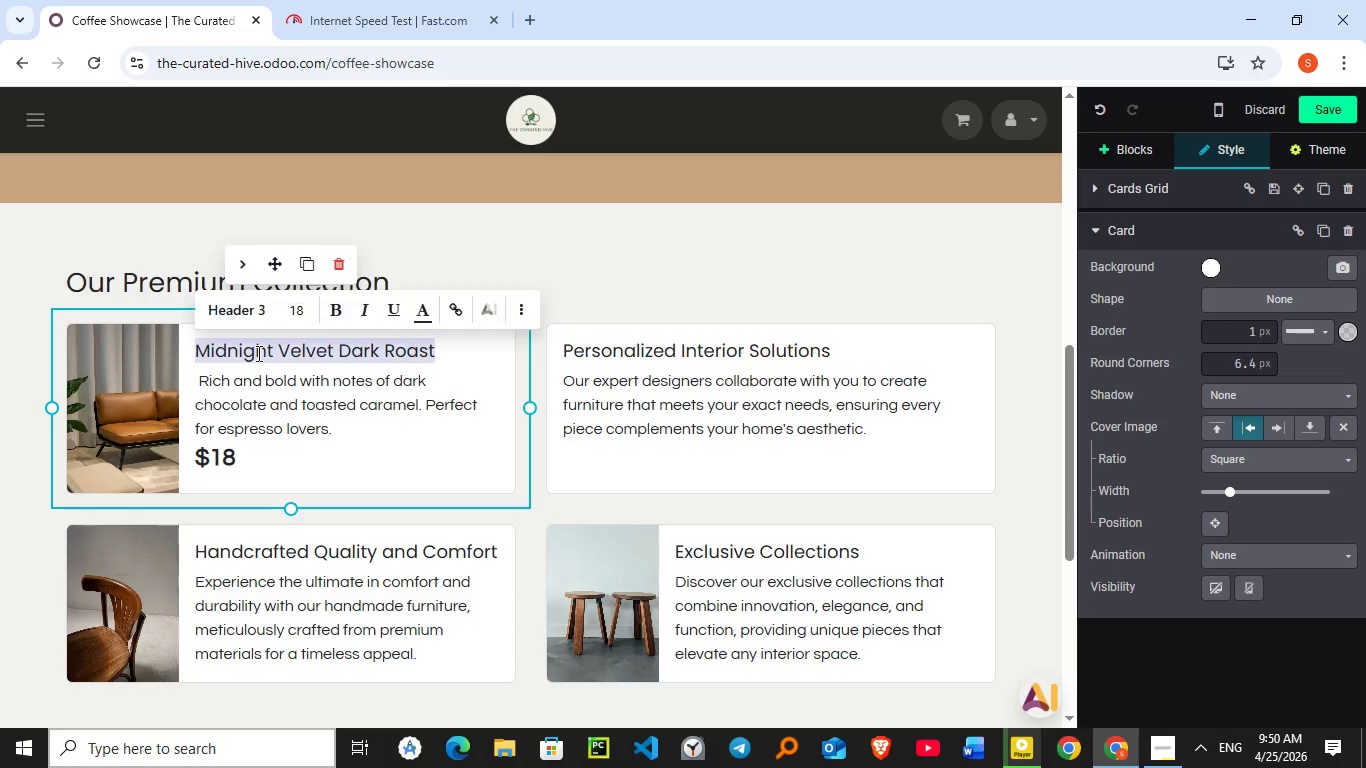 
double_click([257, 353])
 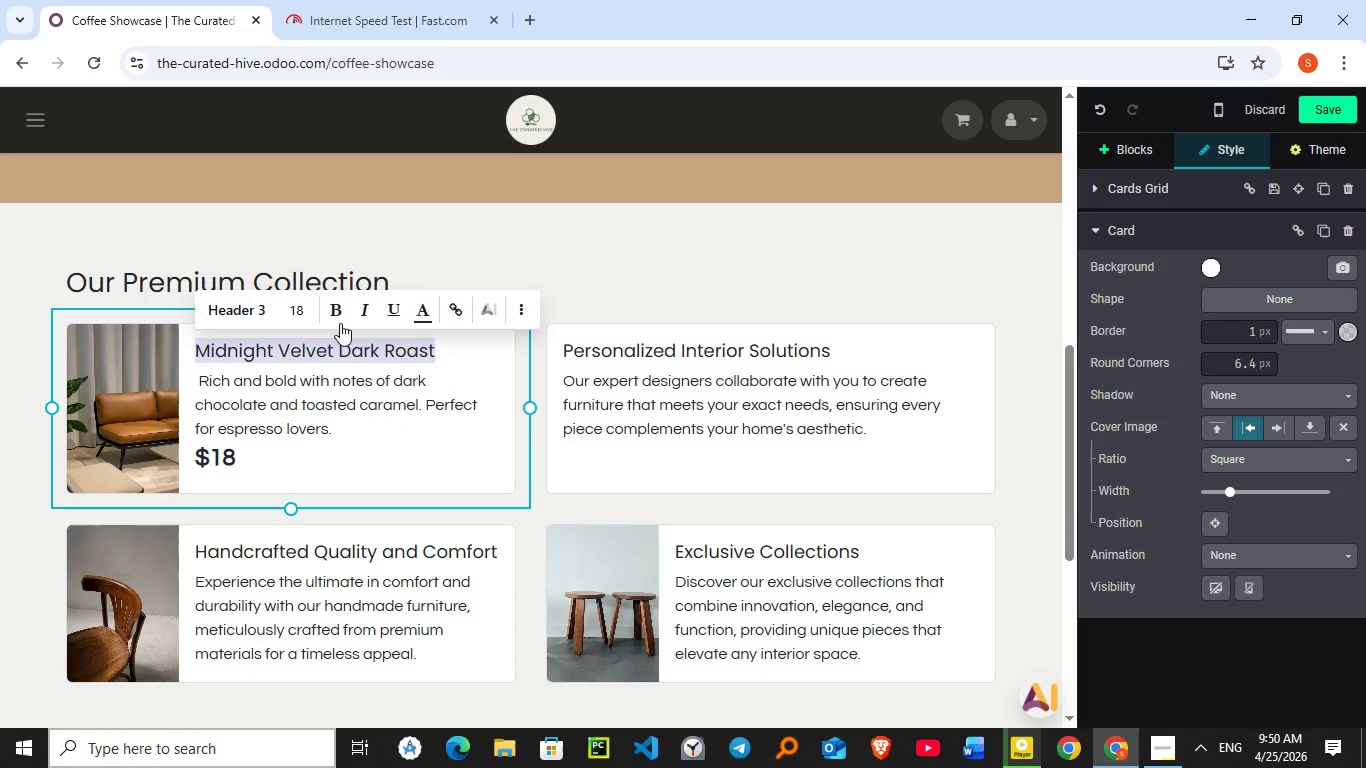 
triple_click([257, 353])
 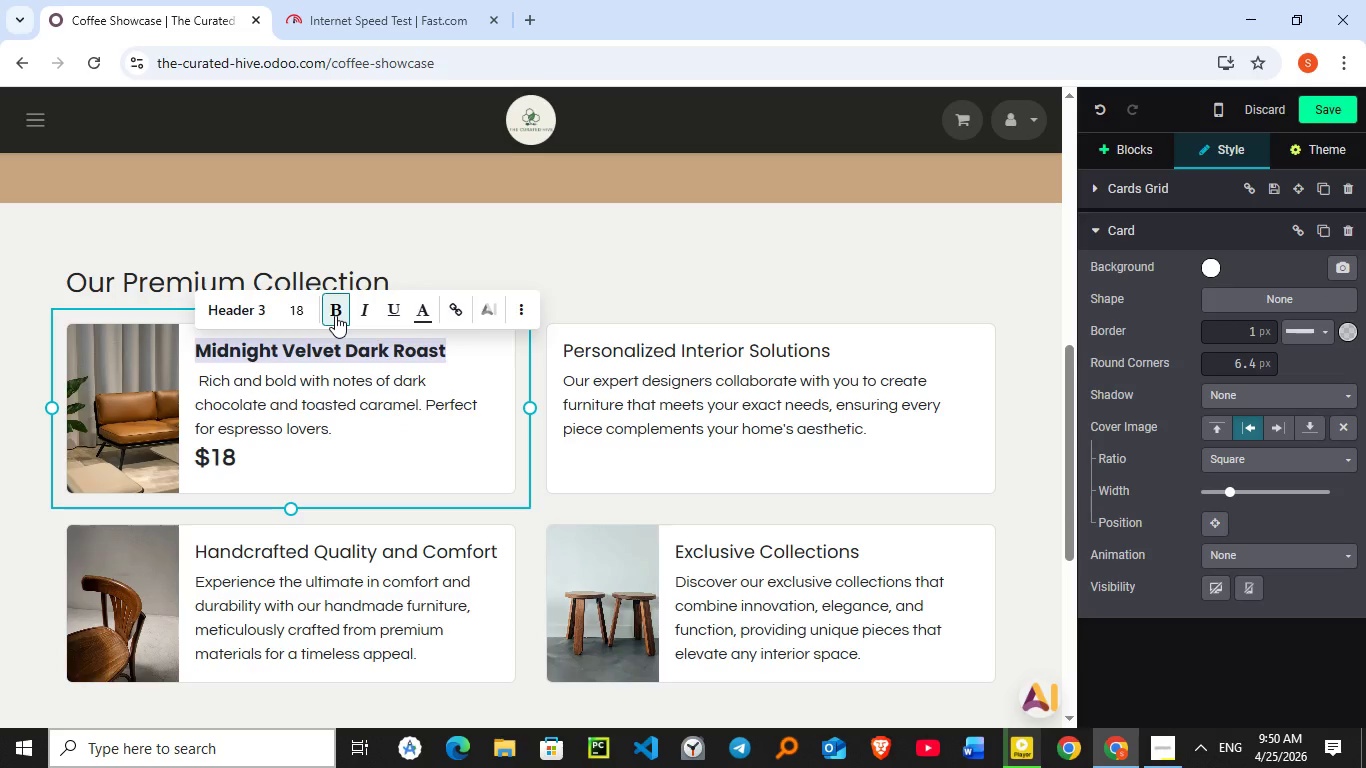 
left_click([335, 315])
 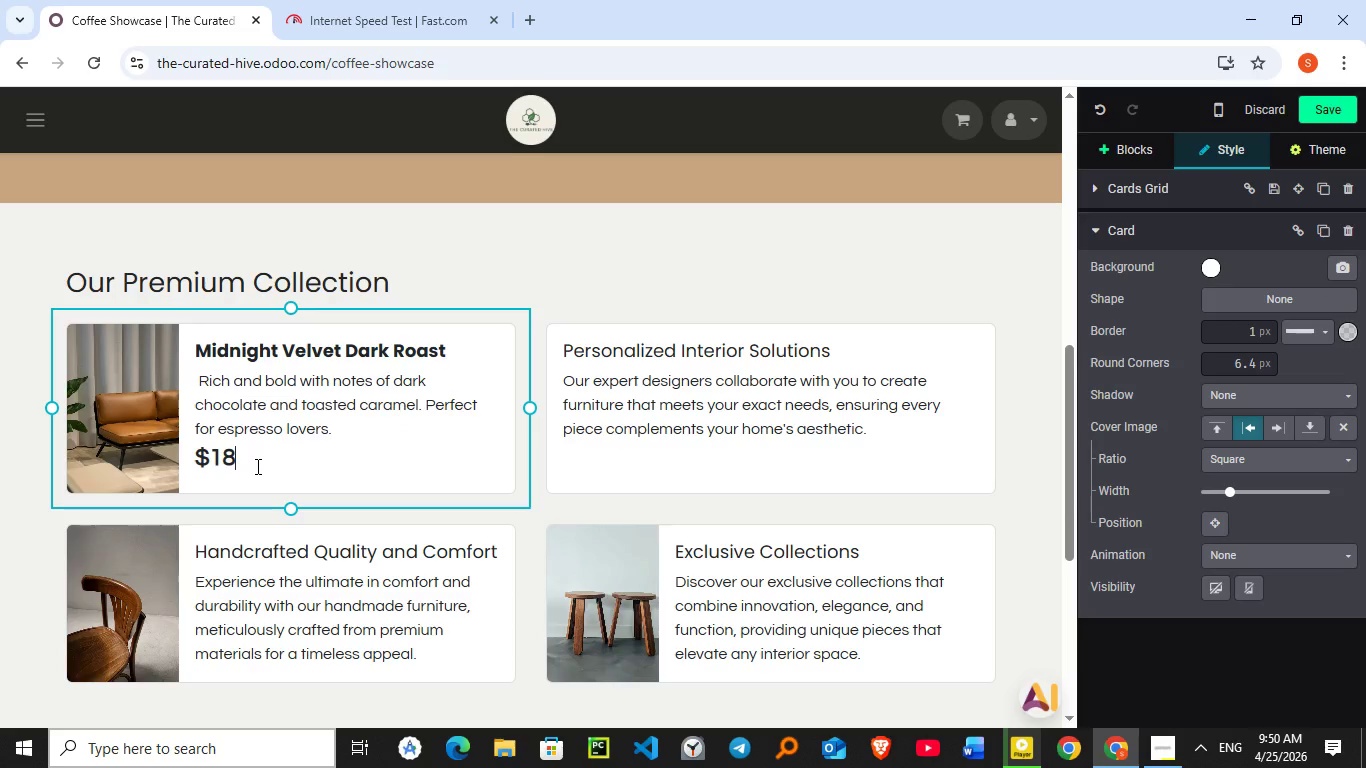 
left_click([256, 466])
 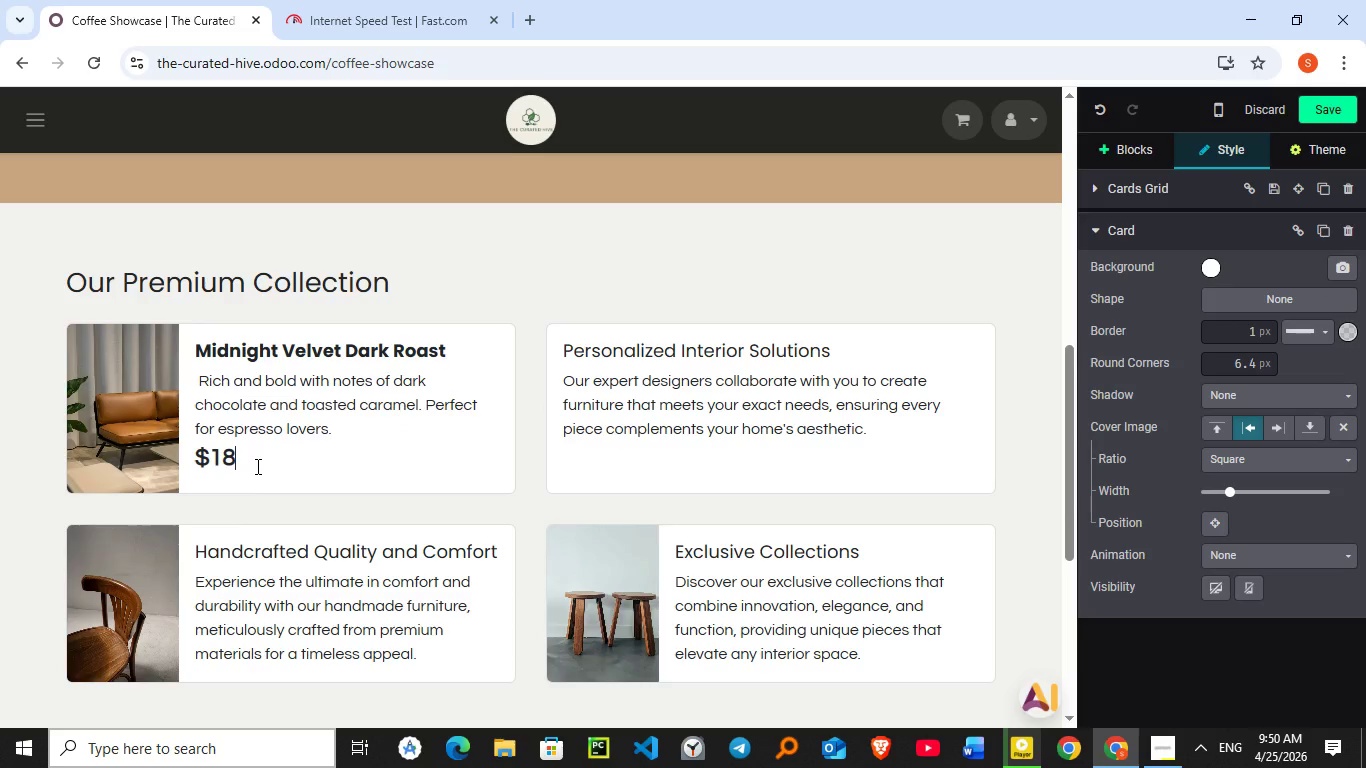 
key(Shift+Enter)
 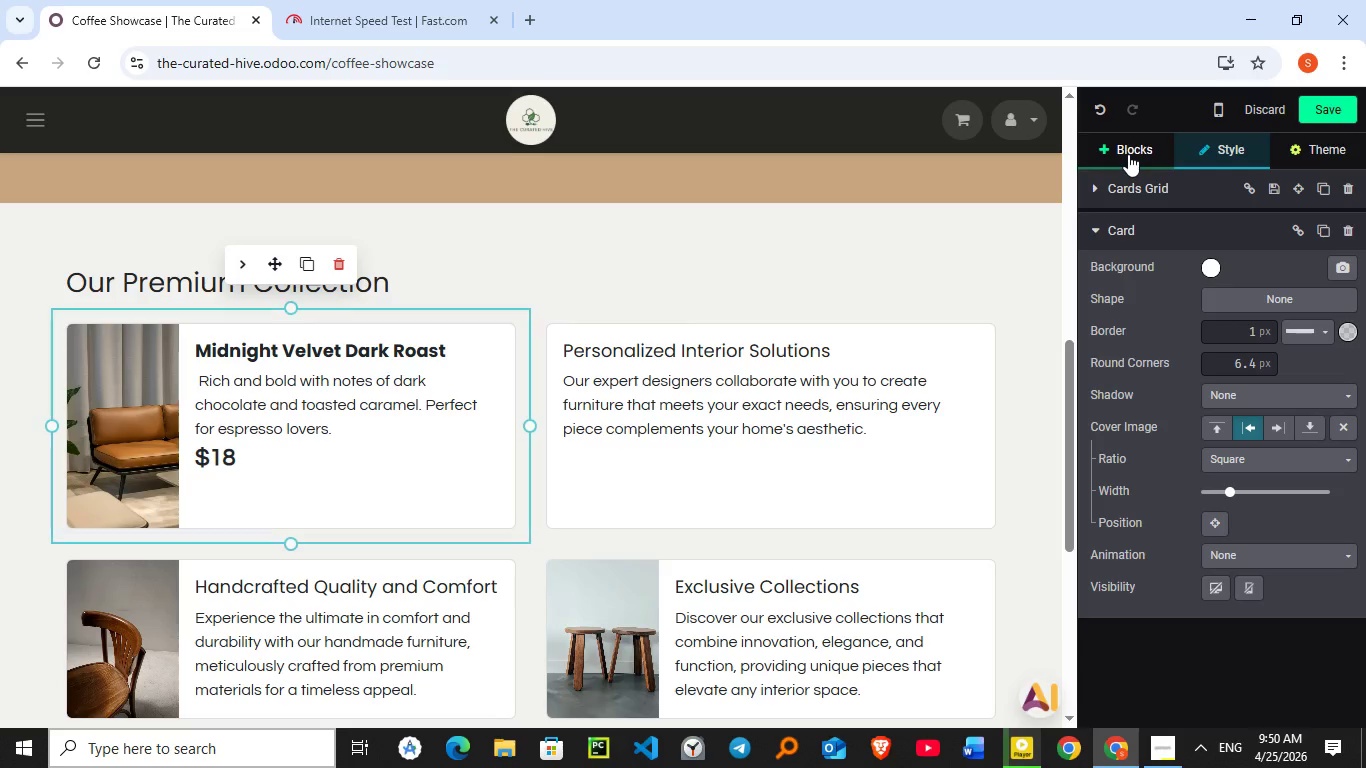 
left_click([1128, 154])
 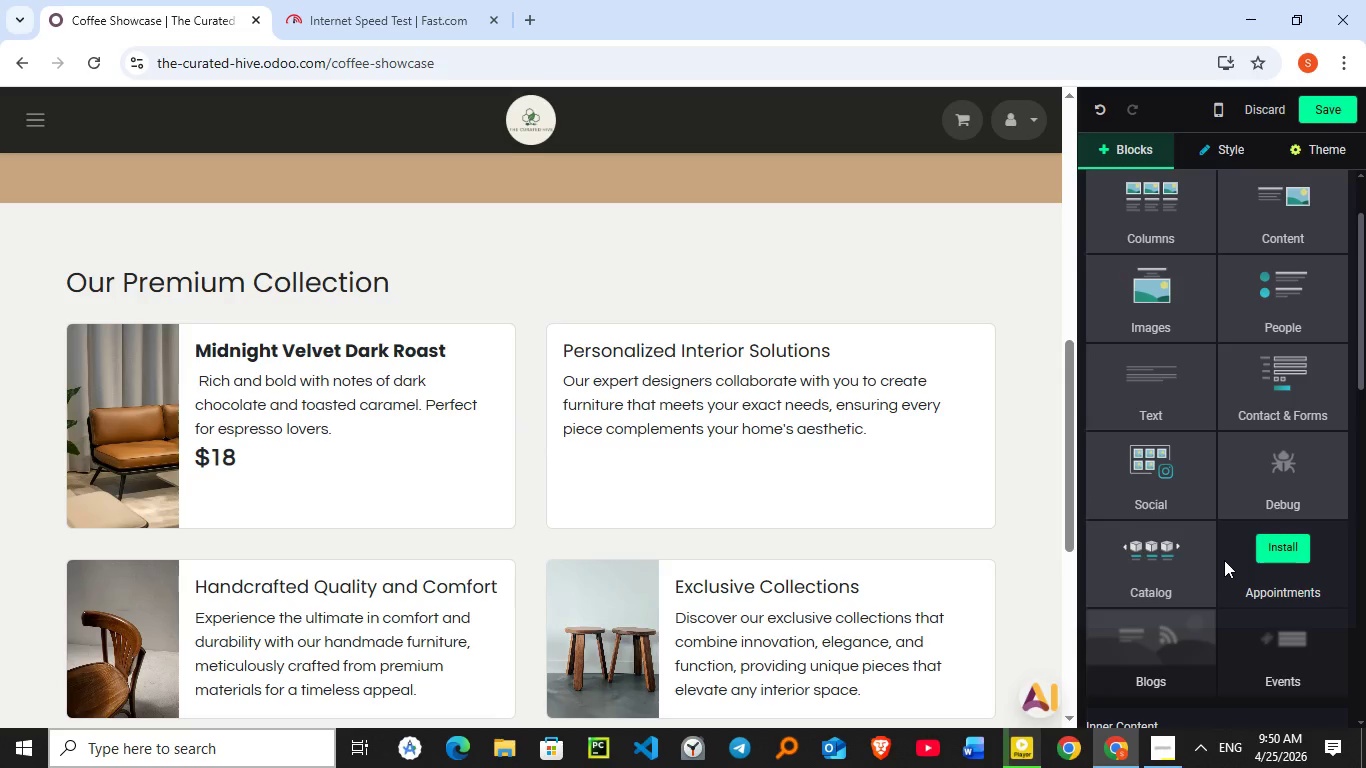 
scroll: coordinate [1224, 560], scroll_direction: down, amount: 2.0
 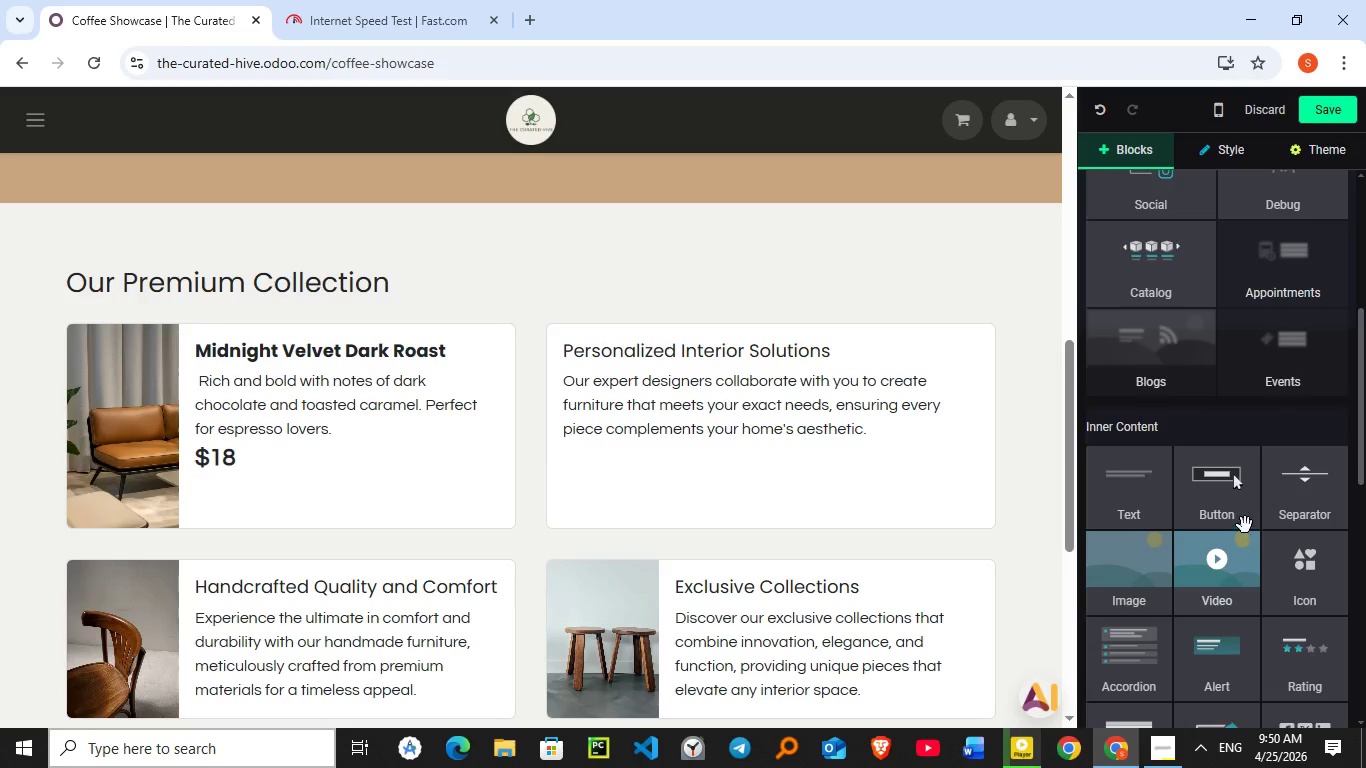 
left_click_drag(start_coordinate=[1232, 506], to_coordinate=[264, 534])
 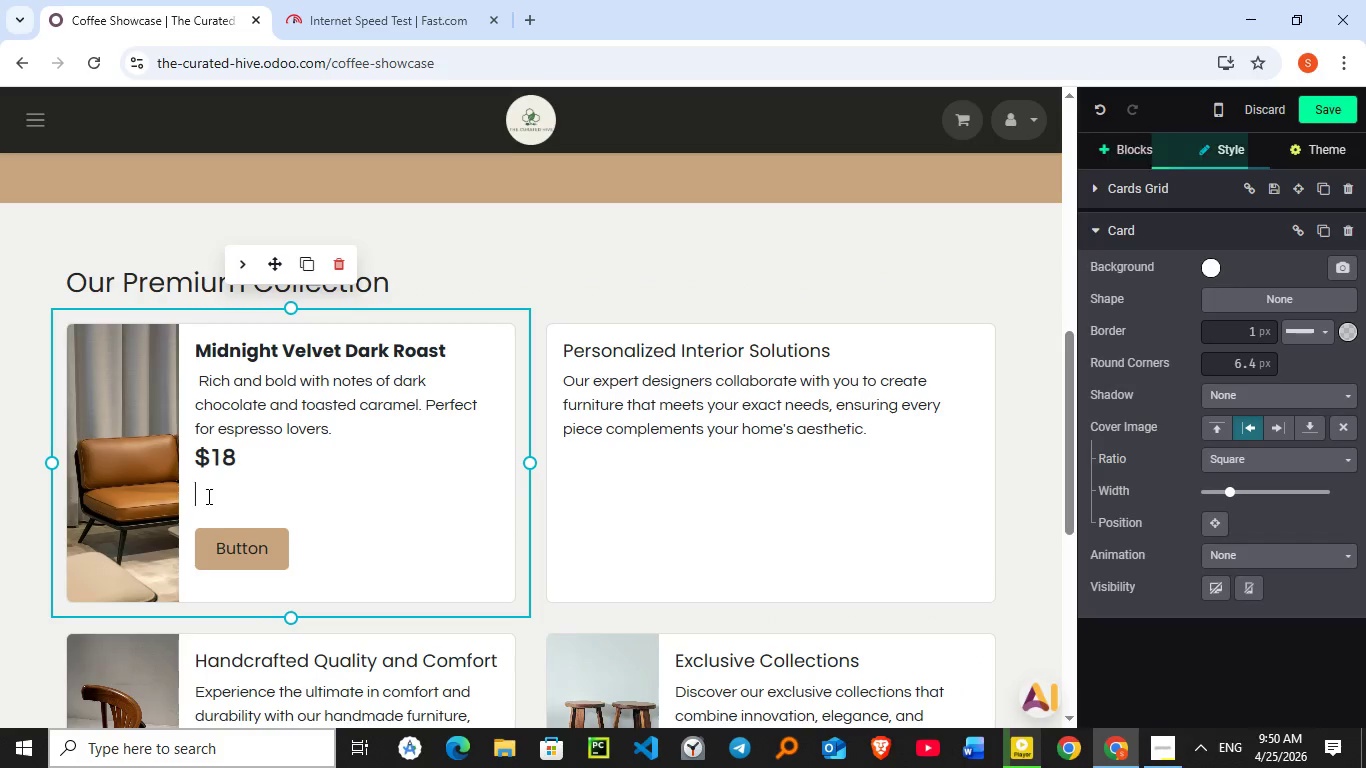 
left_click([199, 496])
 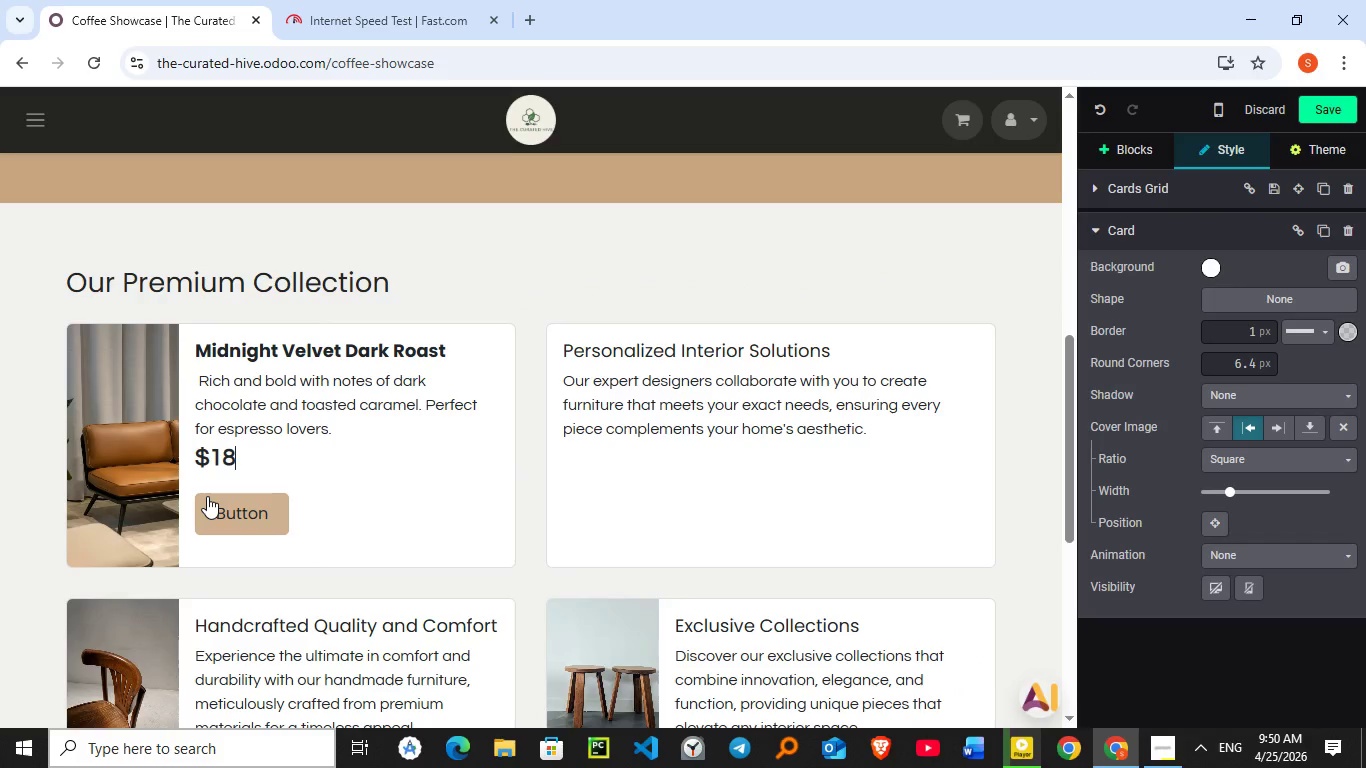 
key(Backspace)
 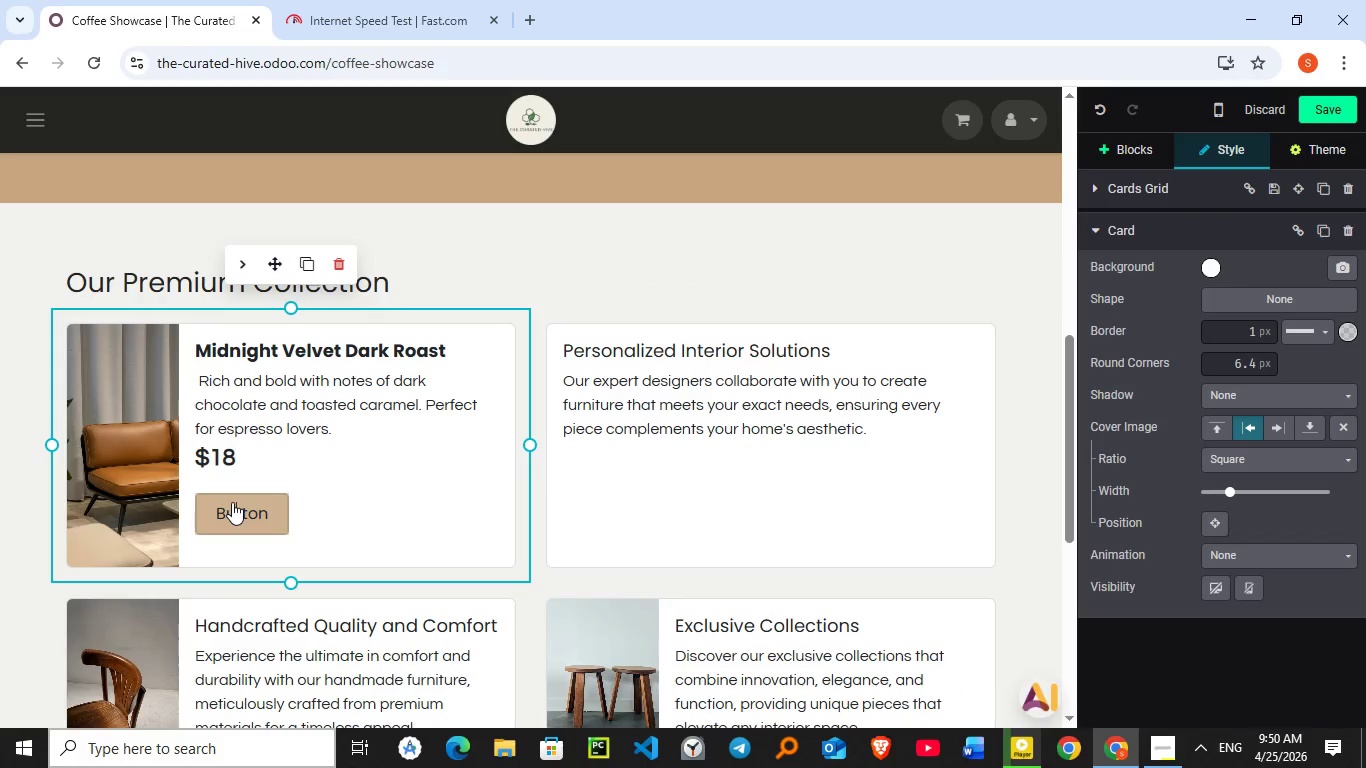 
double_click([232, 502])
 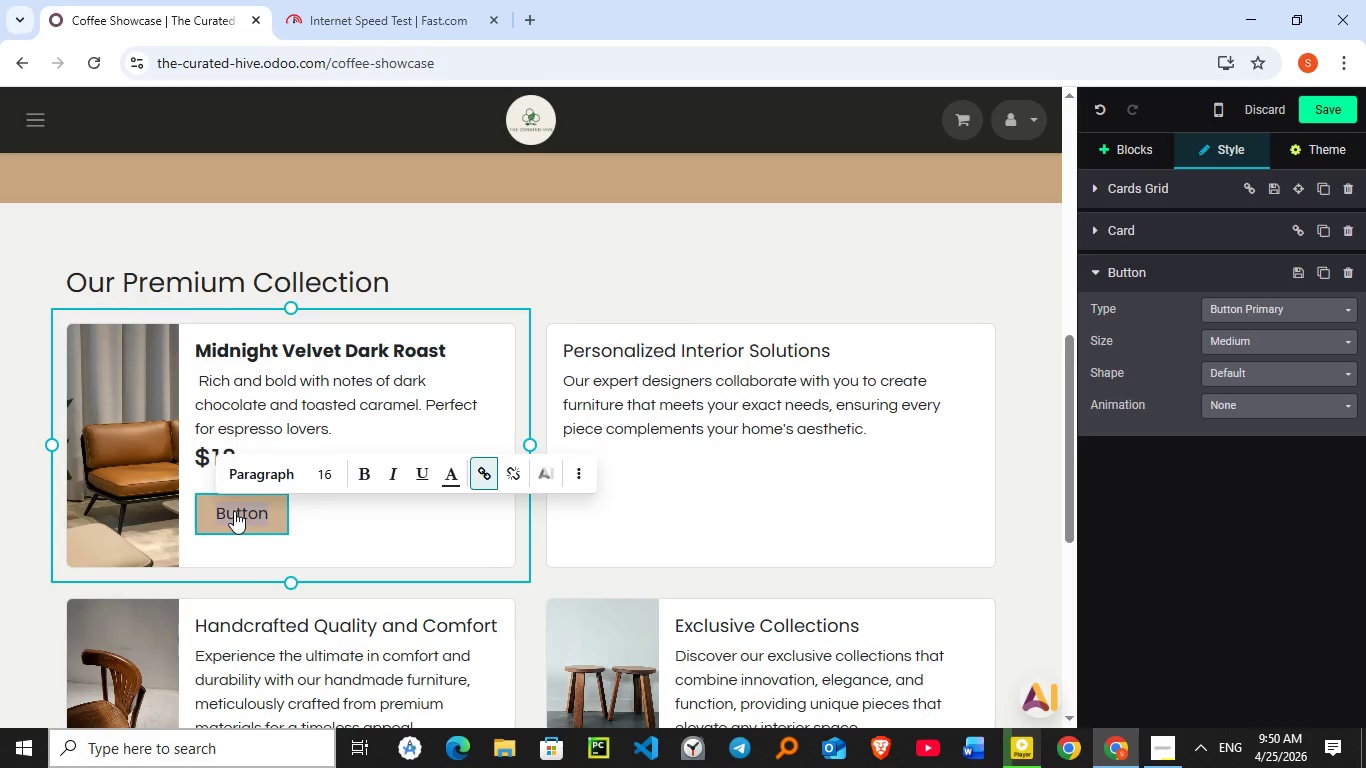 
wait(10.12)
 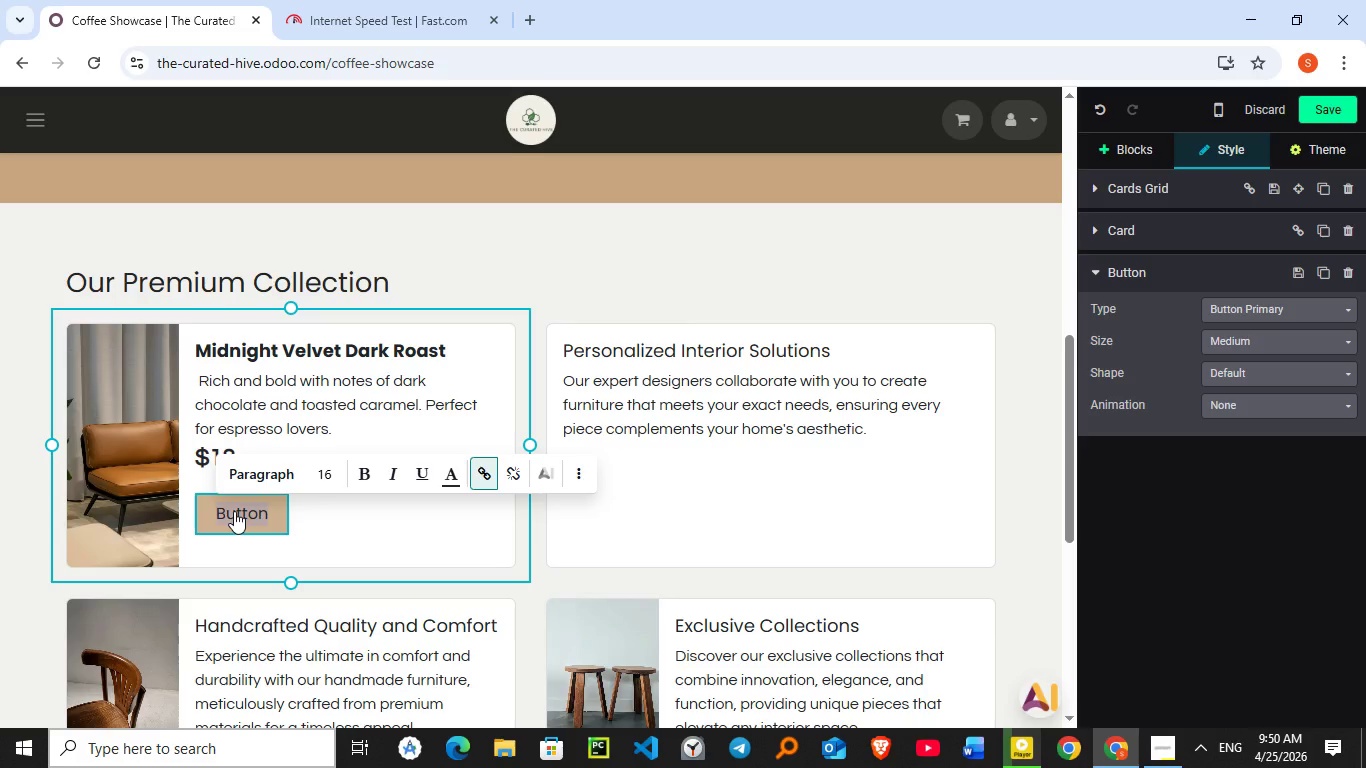 
type(Lv)
key(Backspace)
key(Backspace)
type(Visit)
 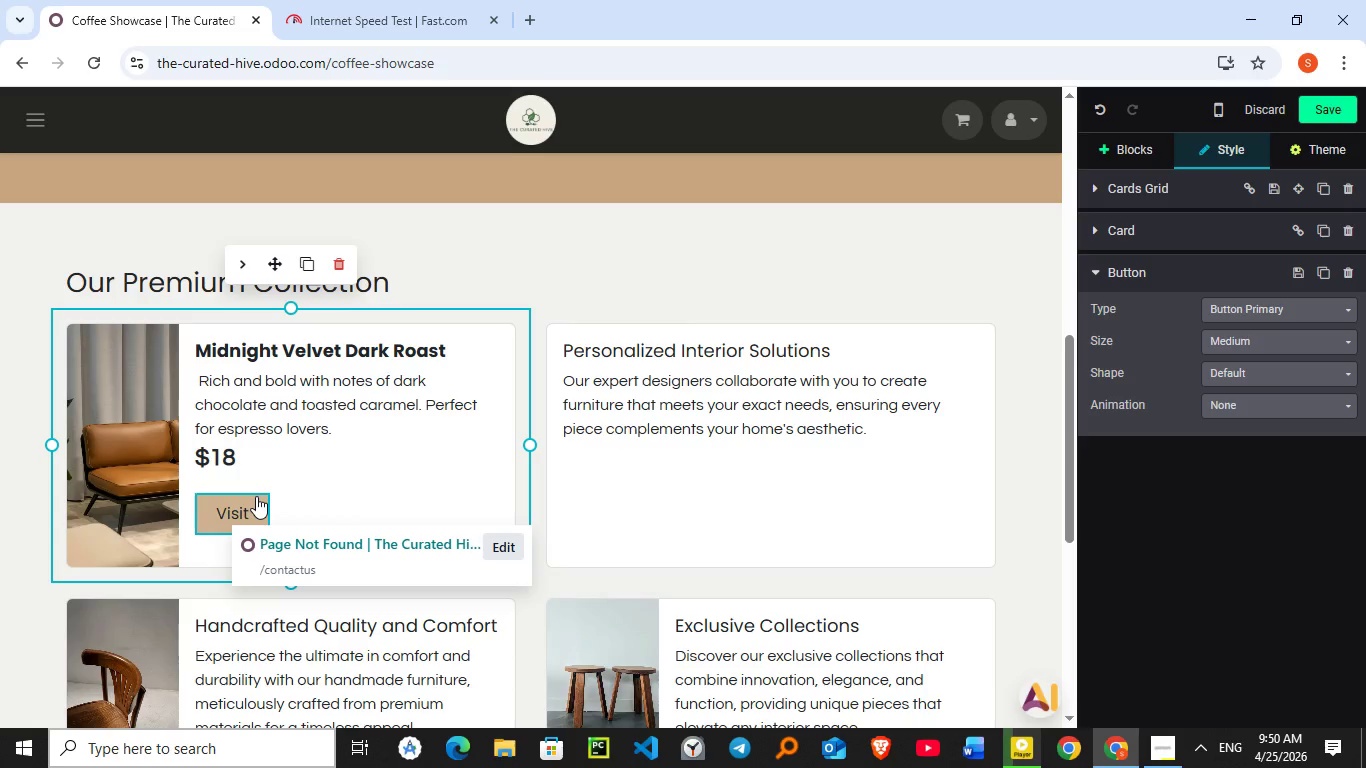 
type( Our Bar)
 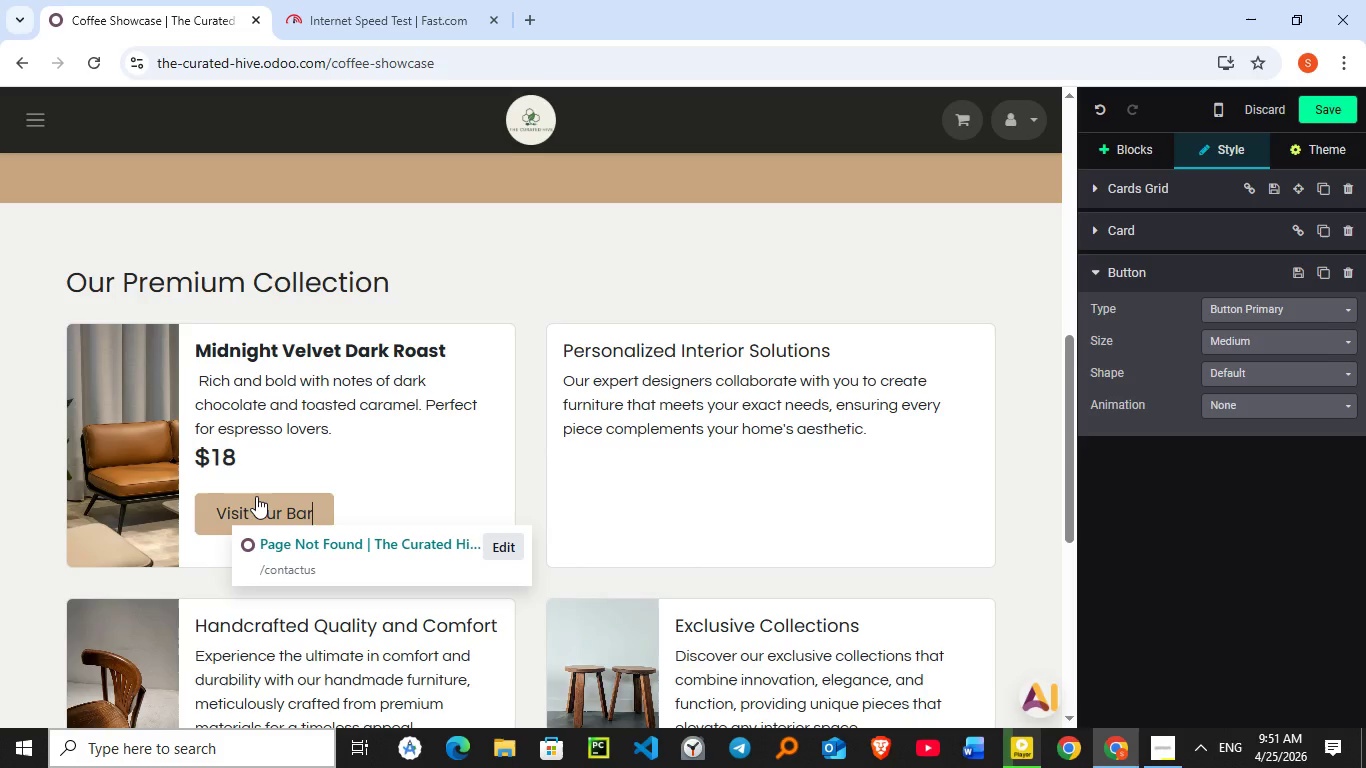 
left_click([433, 453])
 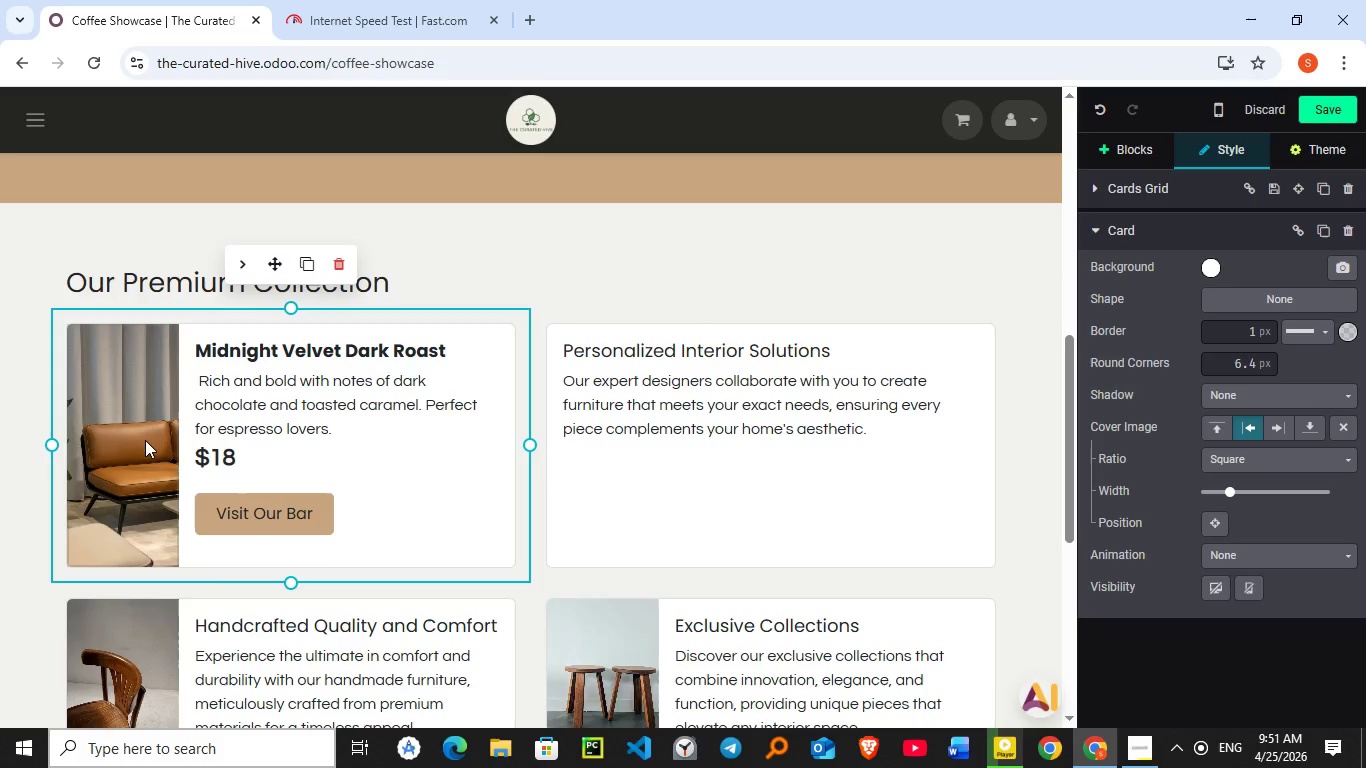 
wait(5.8)
 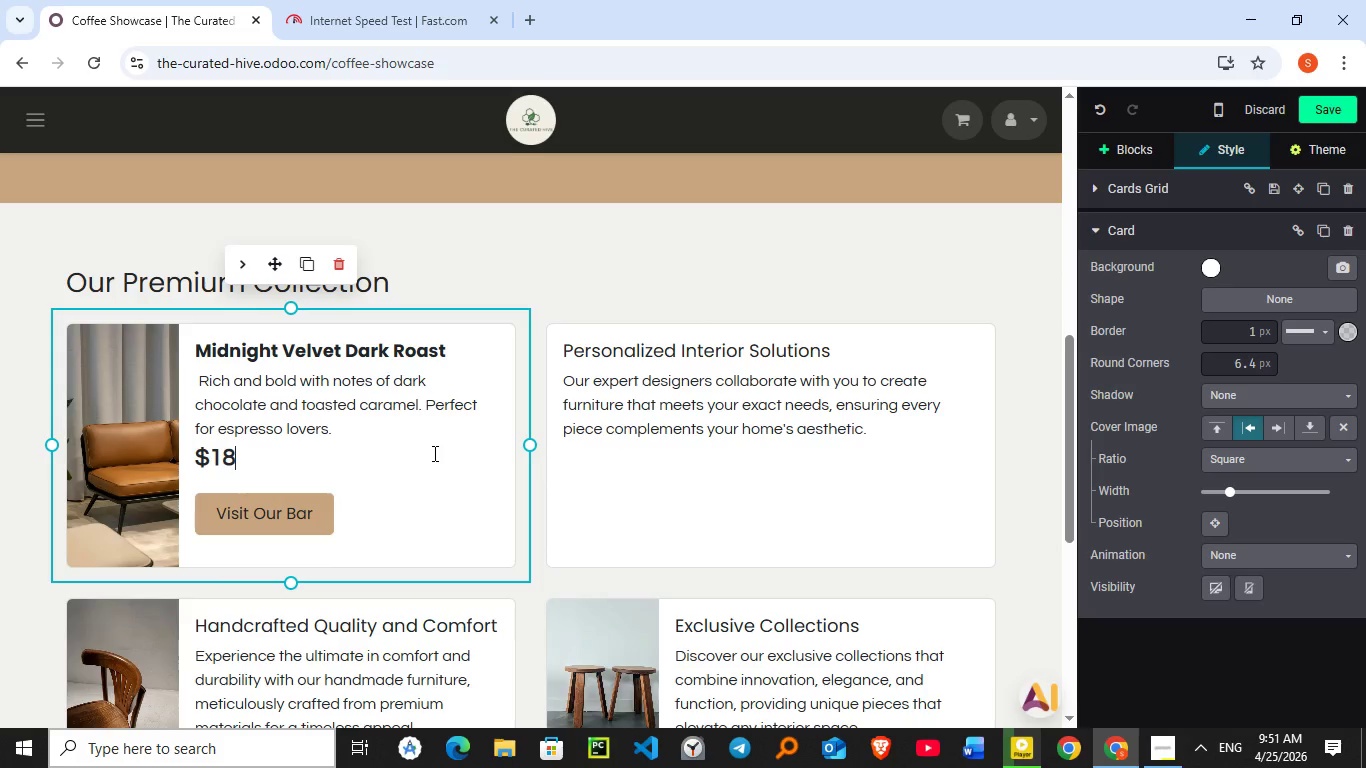 
left_click([145, 440])
 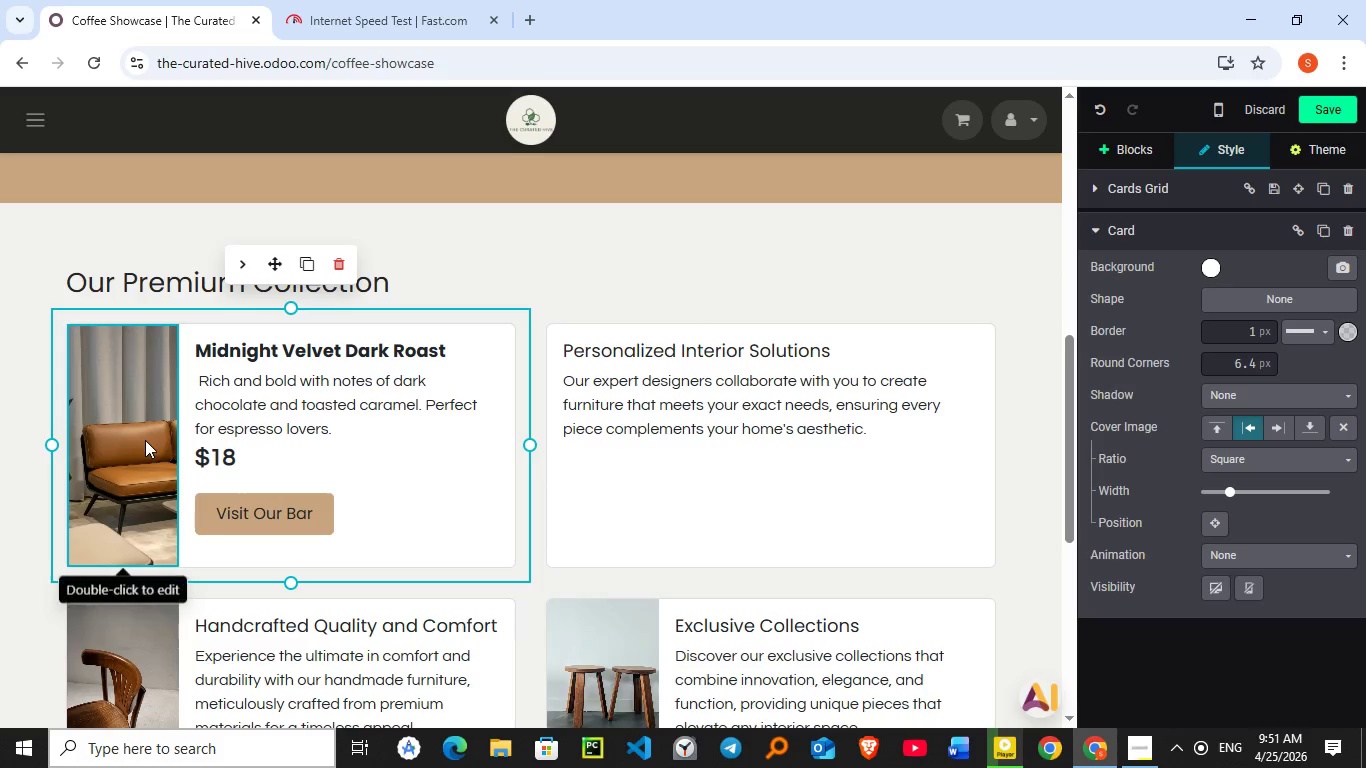 
double_click([145, 440])
 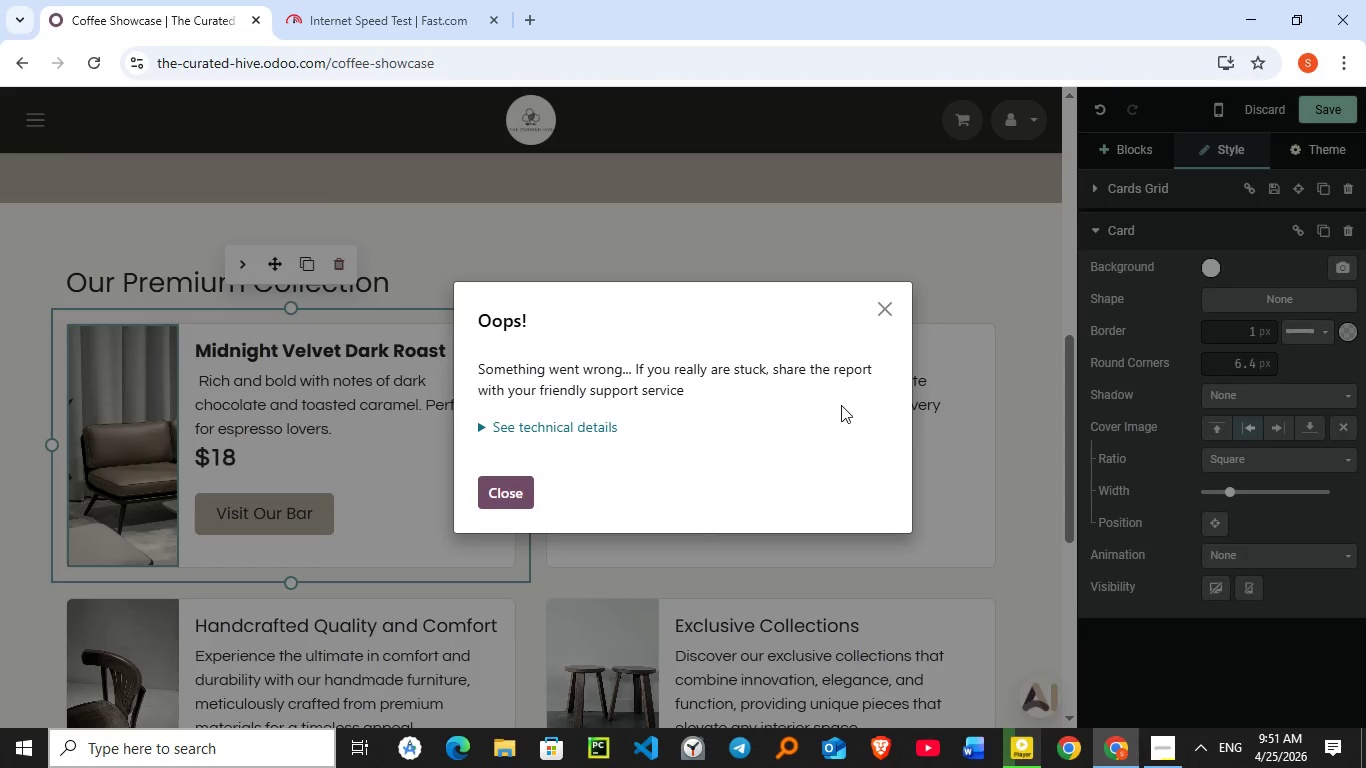 
wait(6.42)
 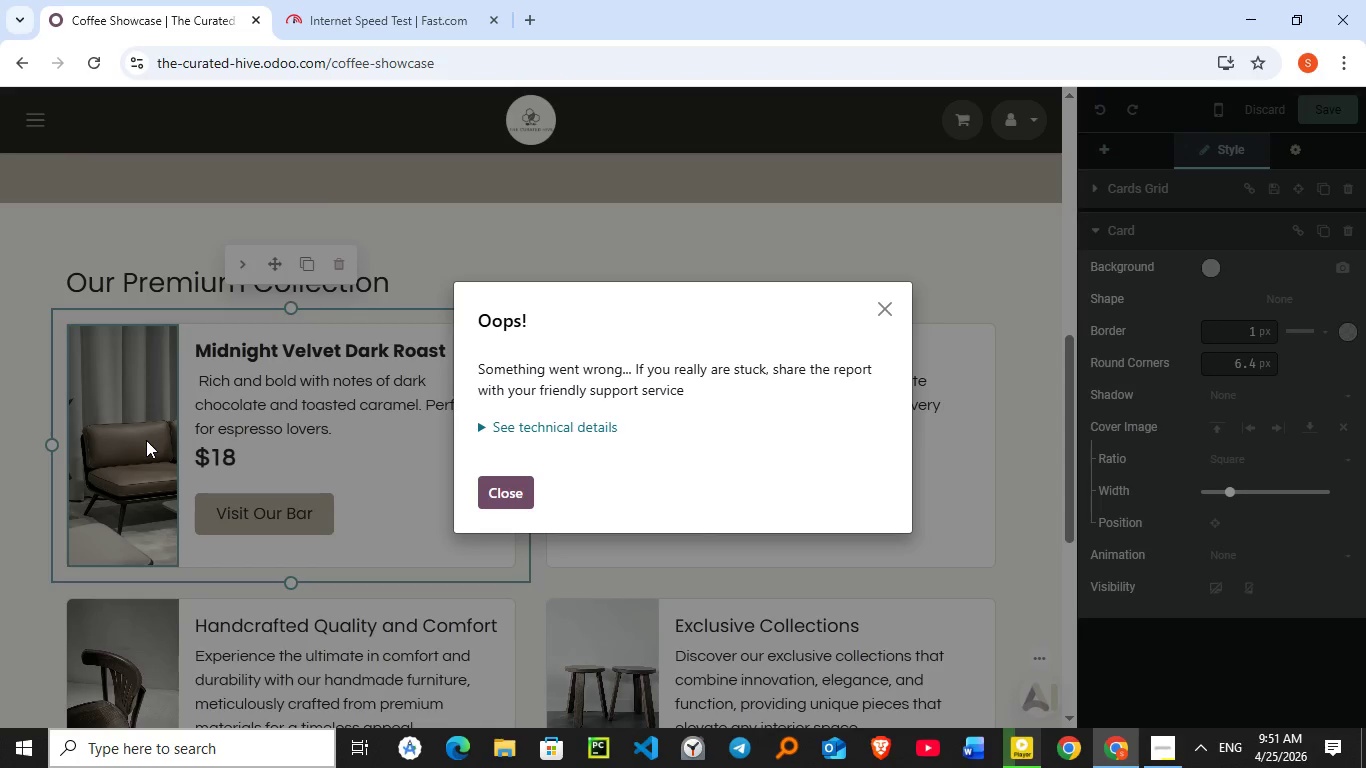 
left_click([886, 311])
 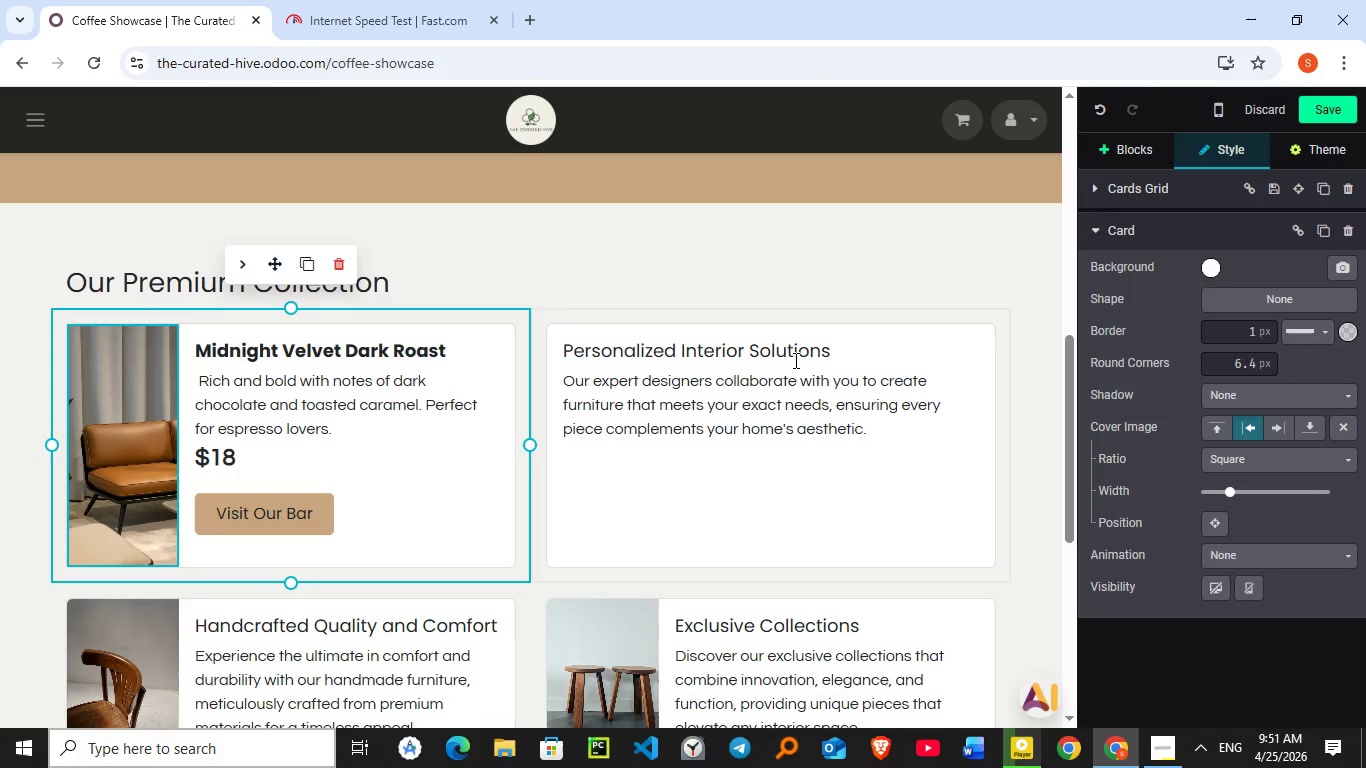 
left_click([889, 317])
 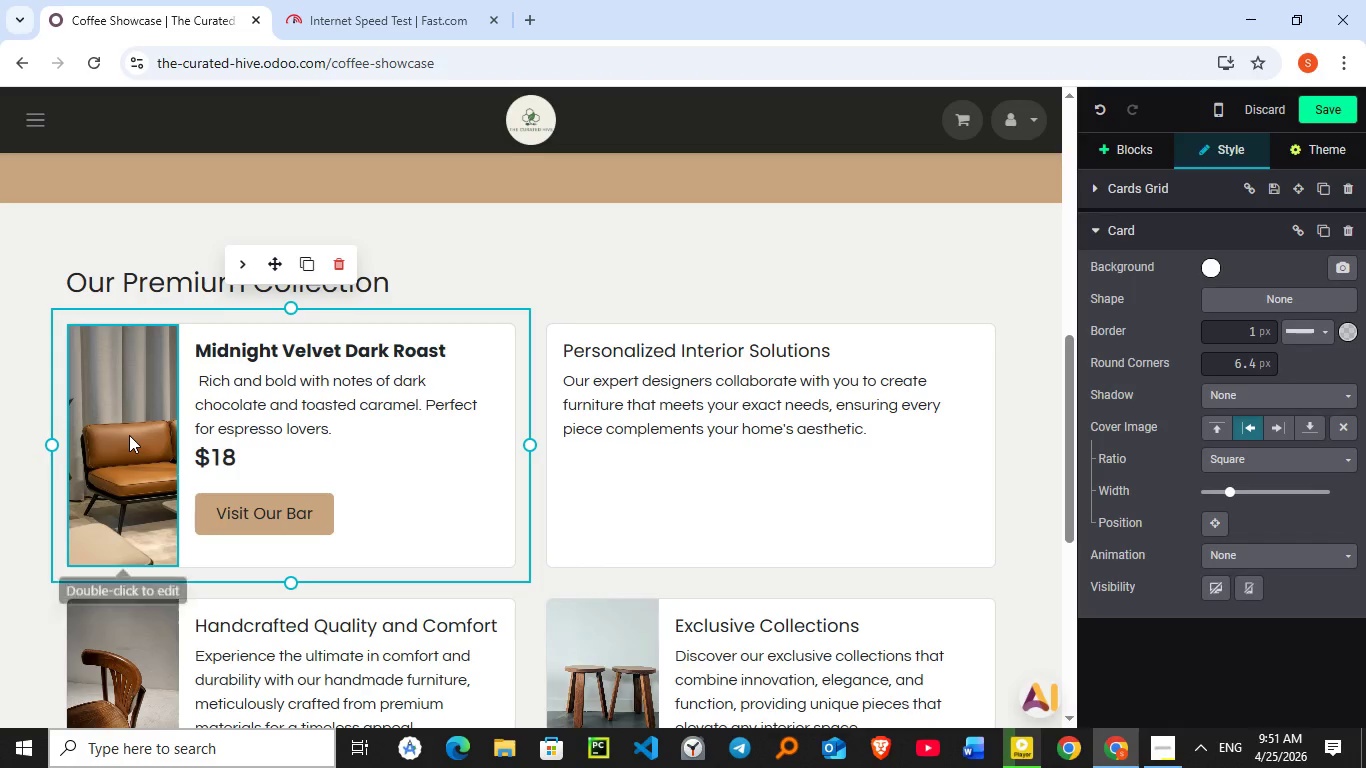 
double_click([129, 435])
 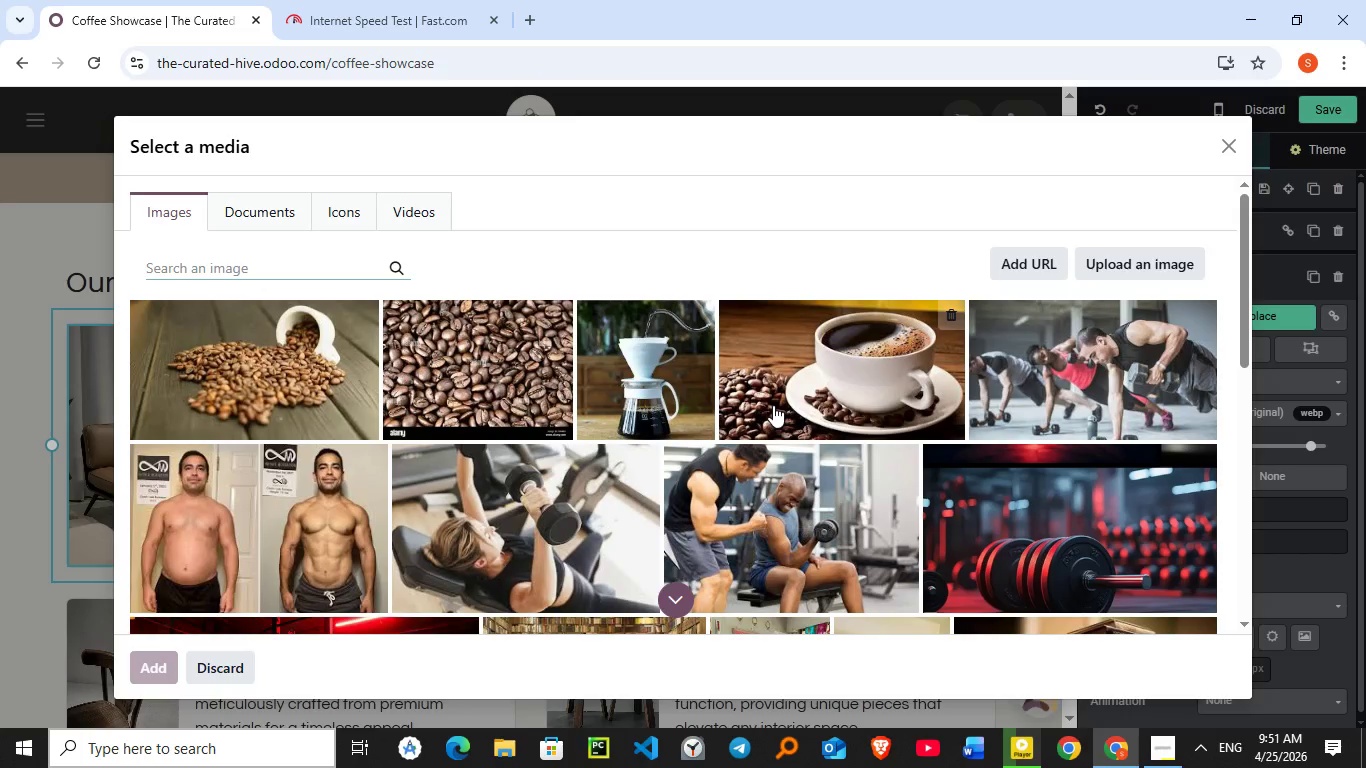 
wait(8.41)
 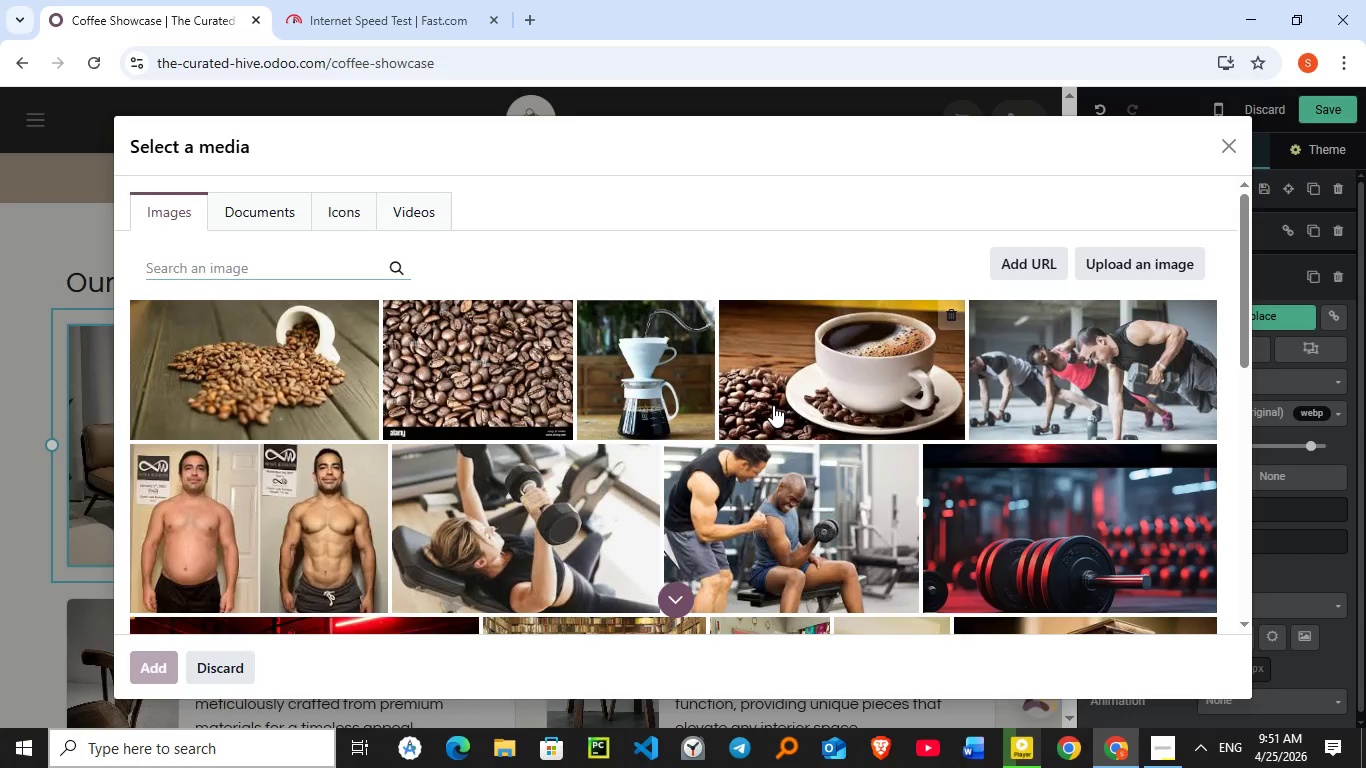 
left_click([1155, 270])
 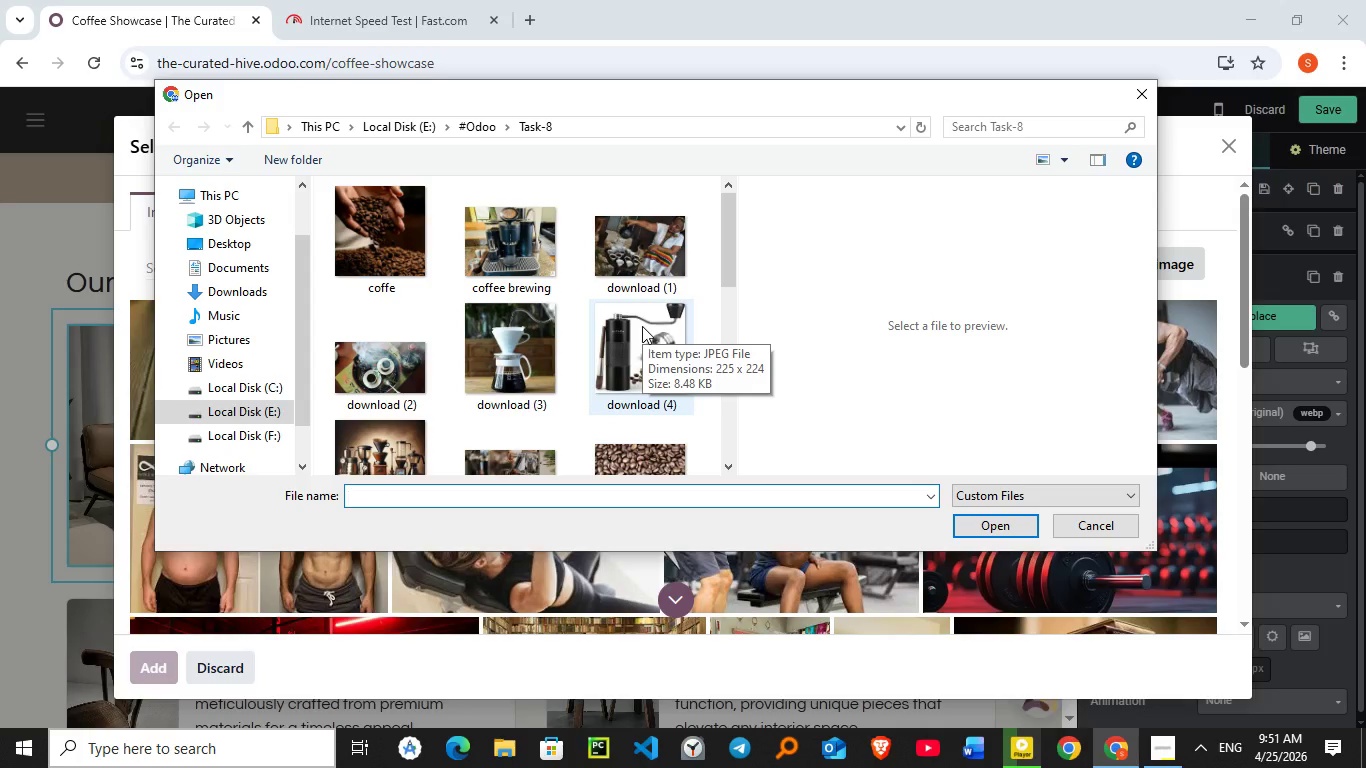 
wait(6.67)
 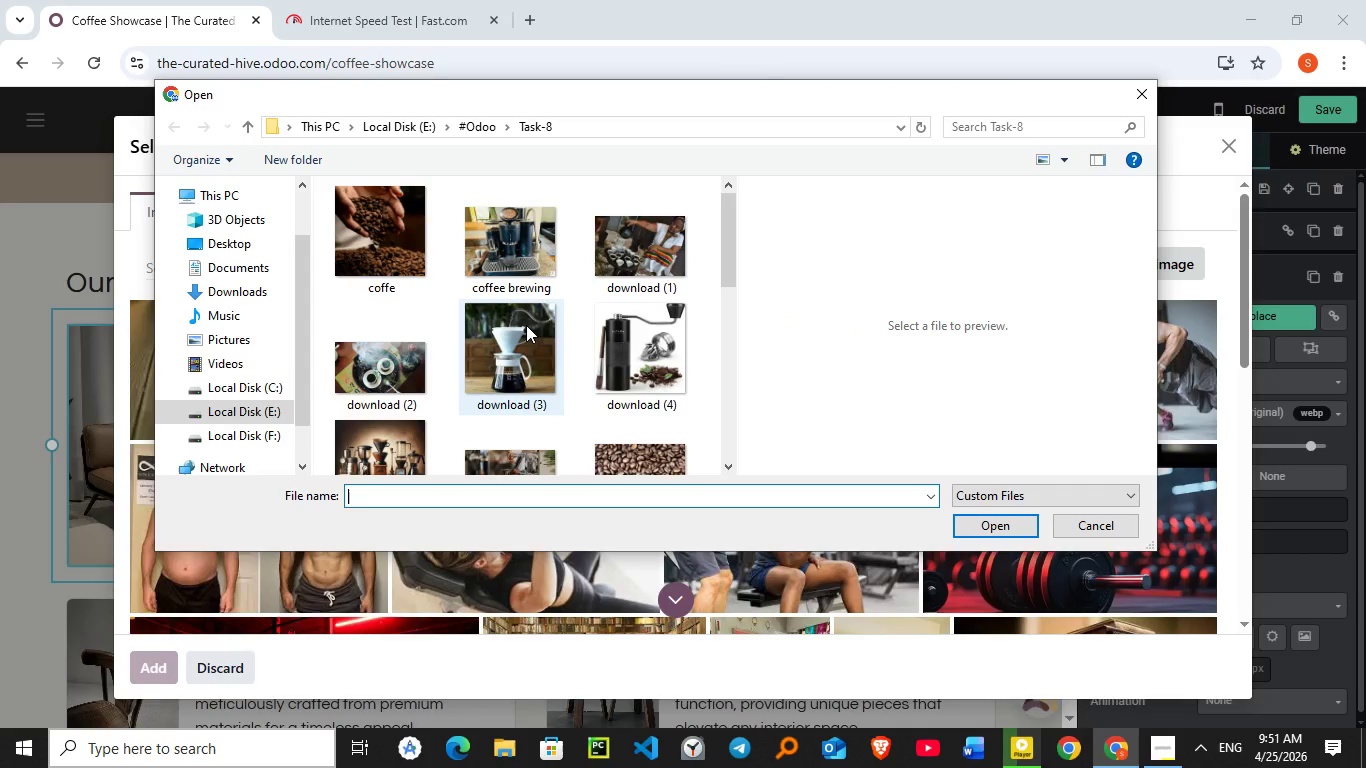 
scroll: coordinate [642, 326], scroll_direction: down, amount: 1.0
 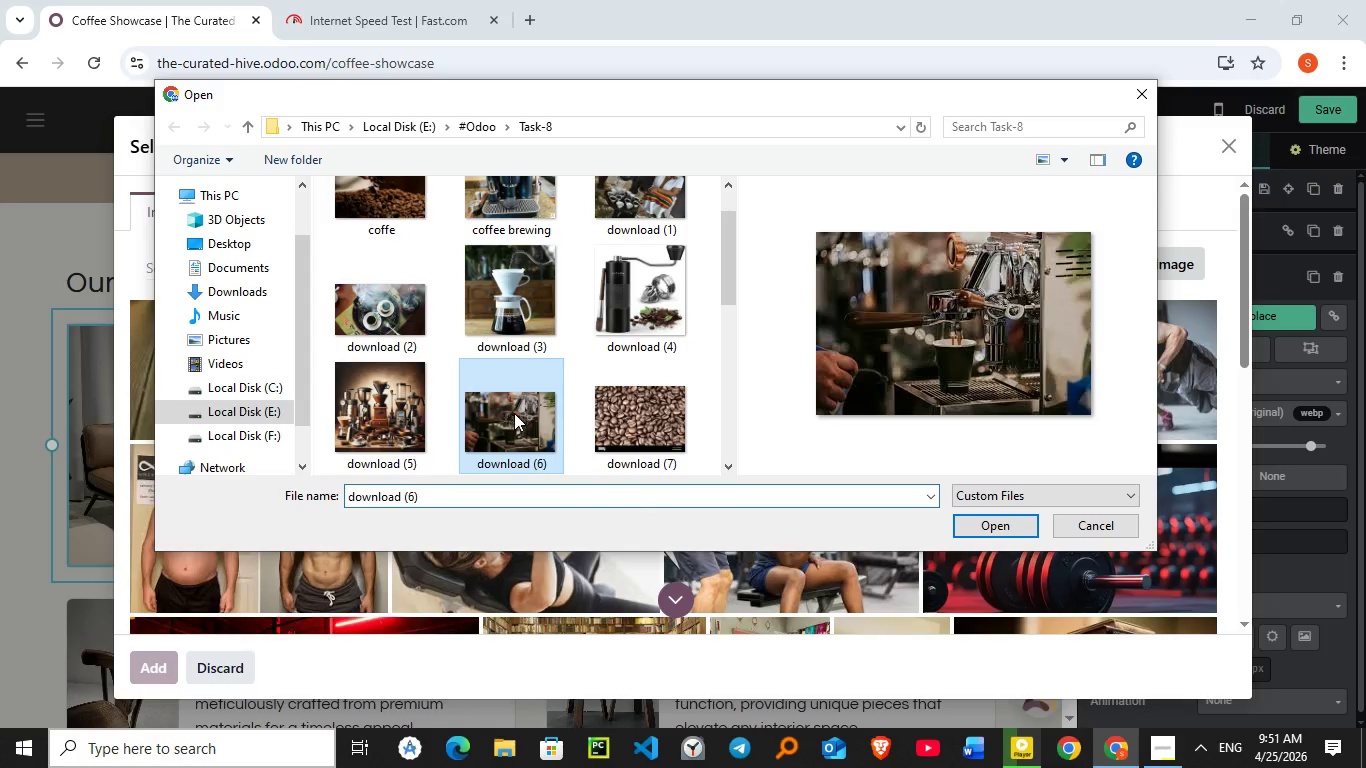 
left_click([509, 412])
 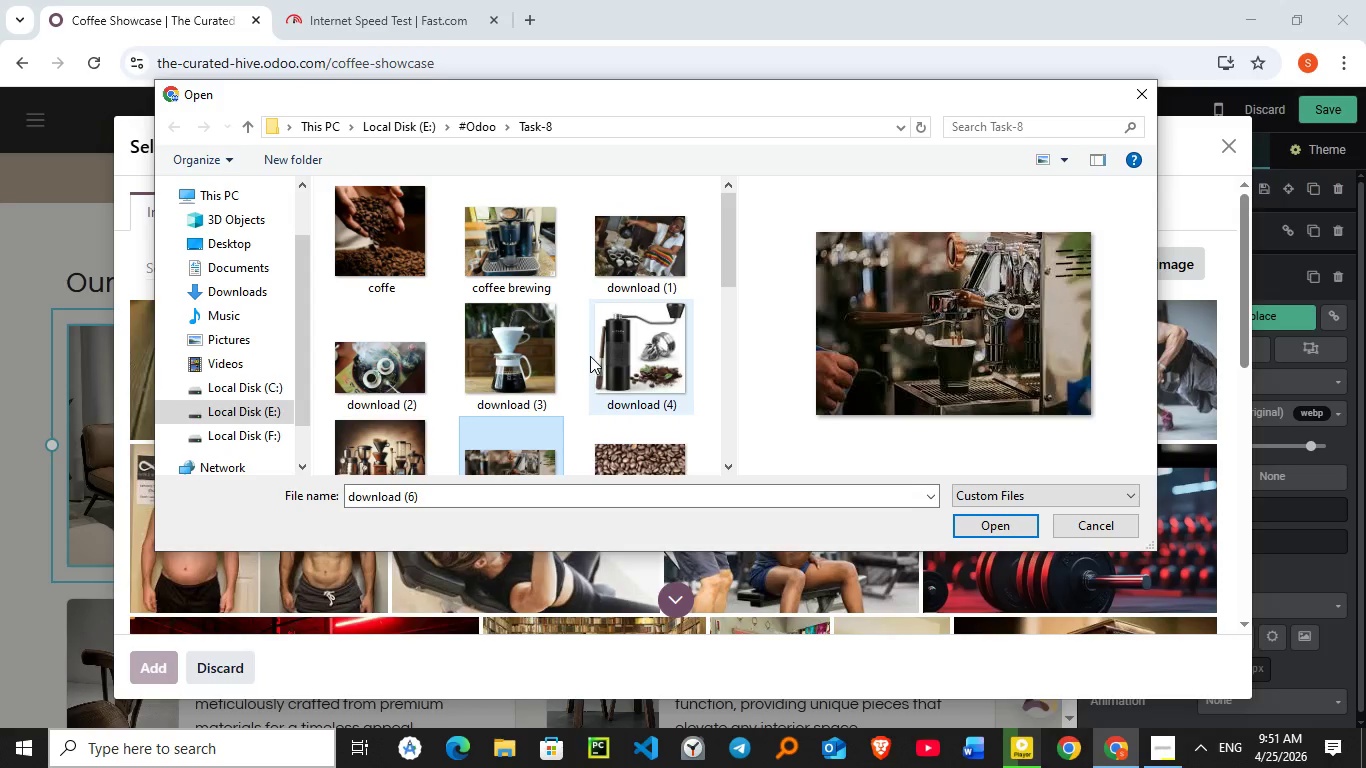 
scroll: coordinate [590, 356], scroll_direction: up, amount: 2.0
 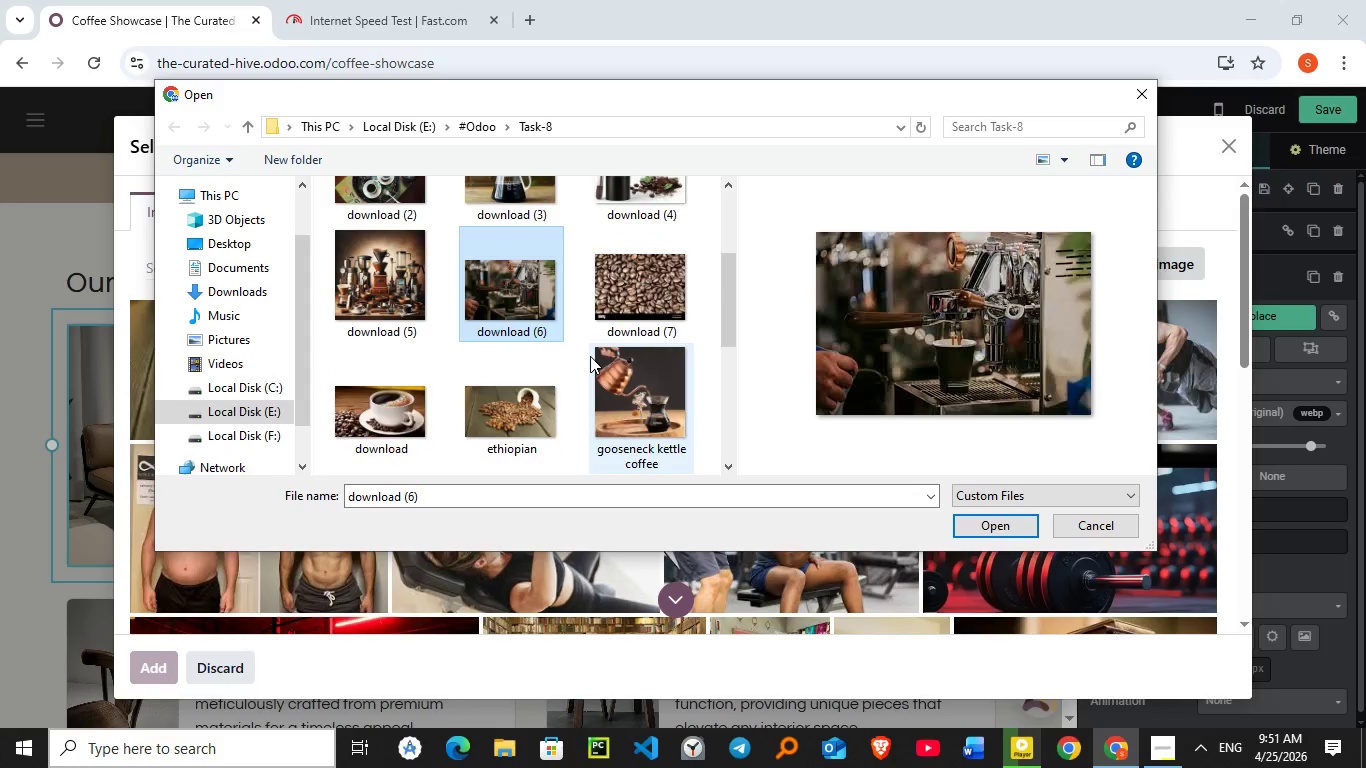 
scroll: coordinate [590, 356], scroll_direction: down, amount: 5.0
 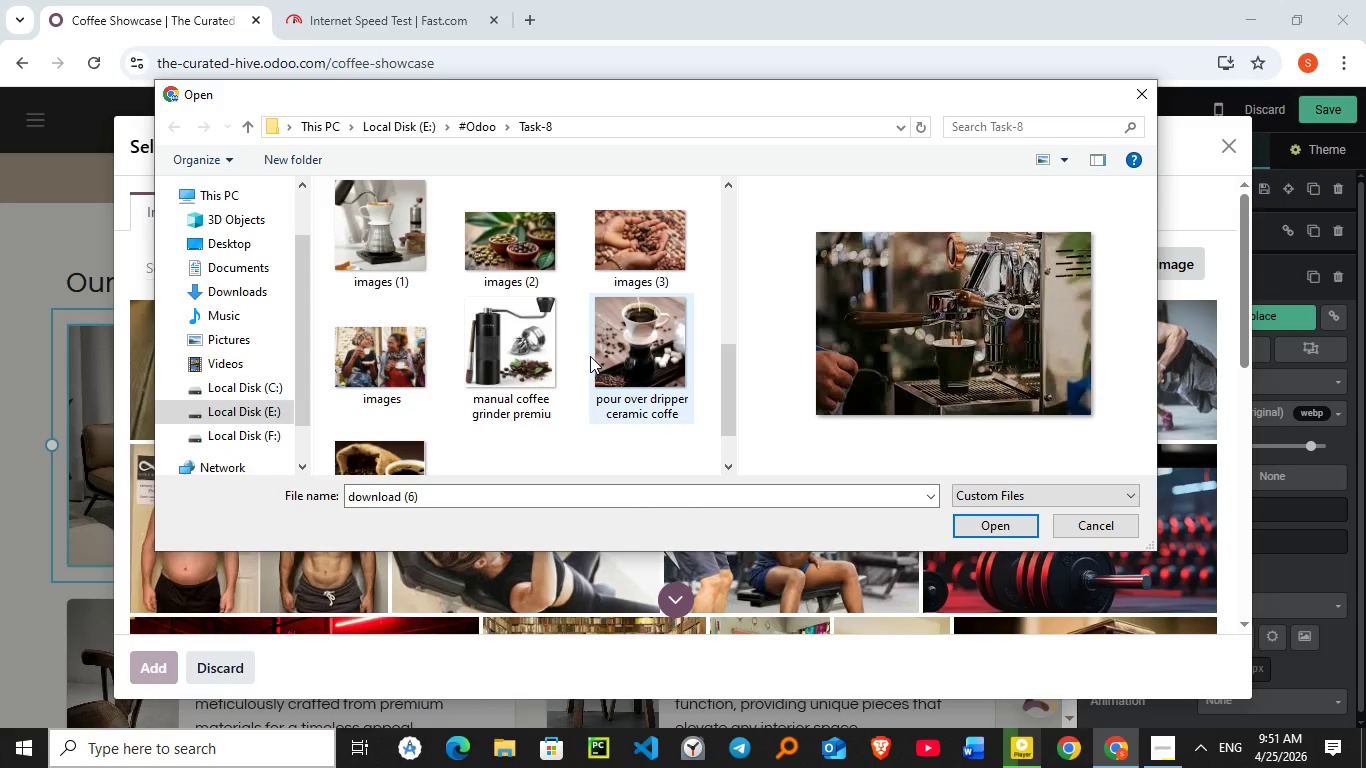 
scroll: coordinate [590, 356], scroll_direction: up, amount: 2.0
 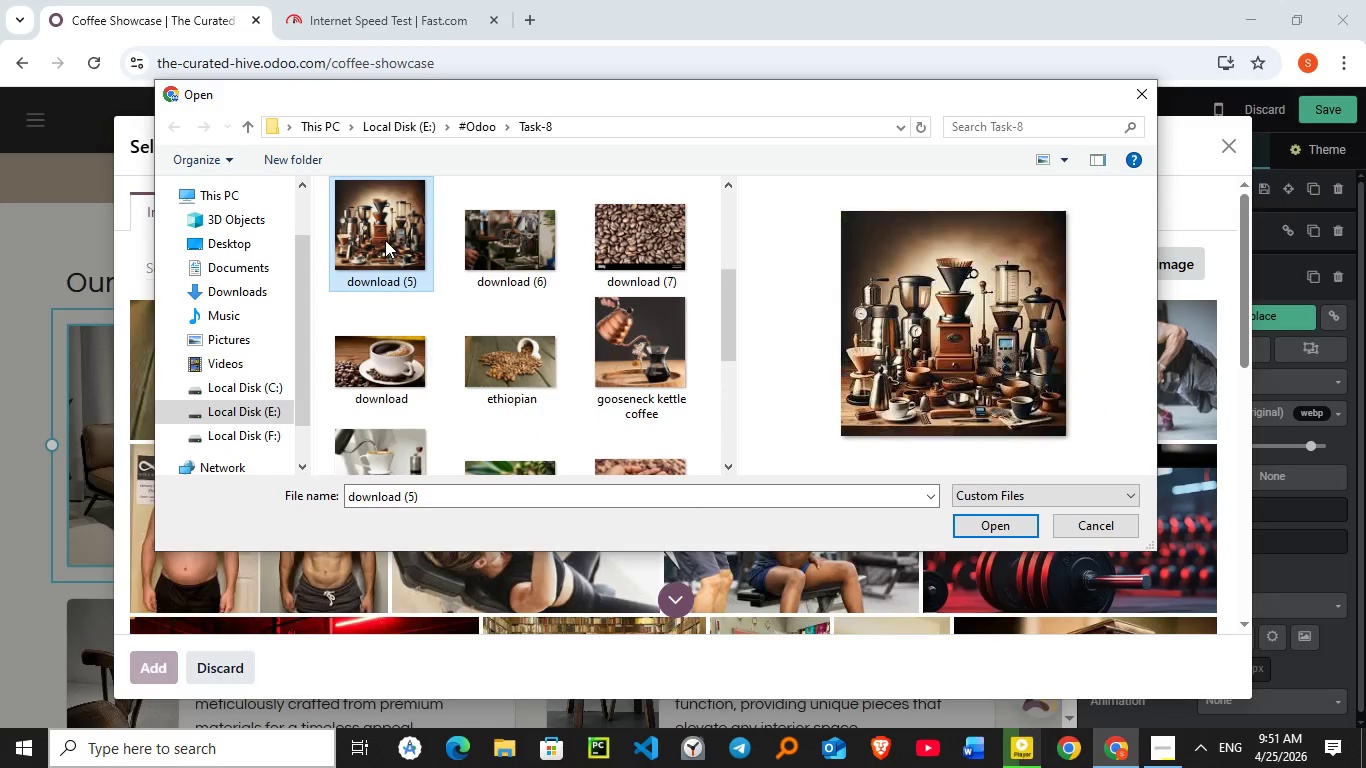 
left_click([385, 240])
 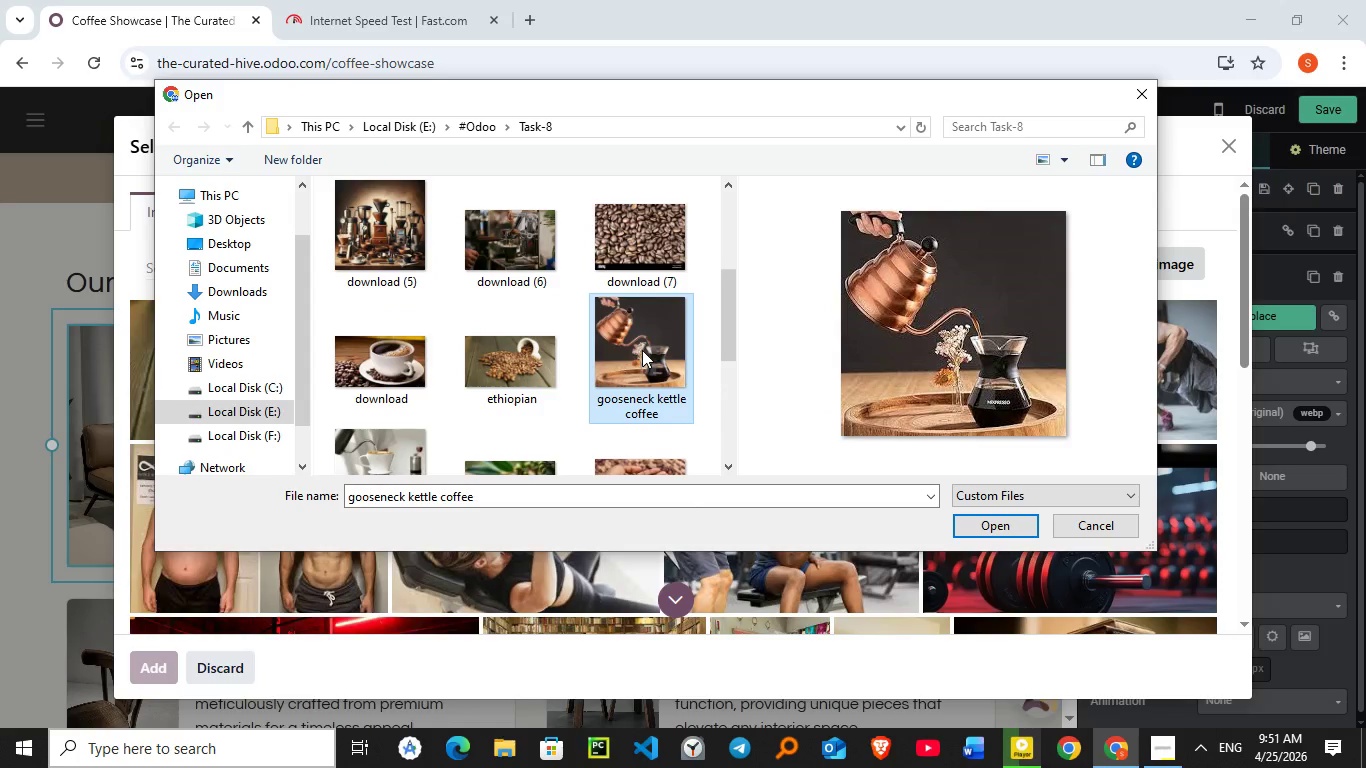 
left_click([642, 350])
 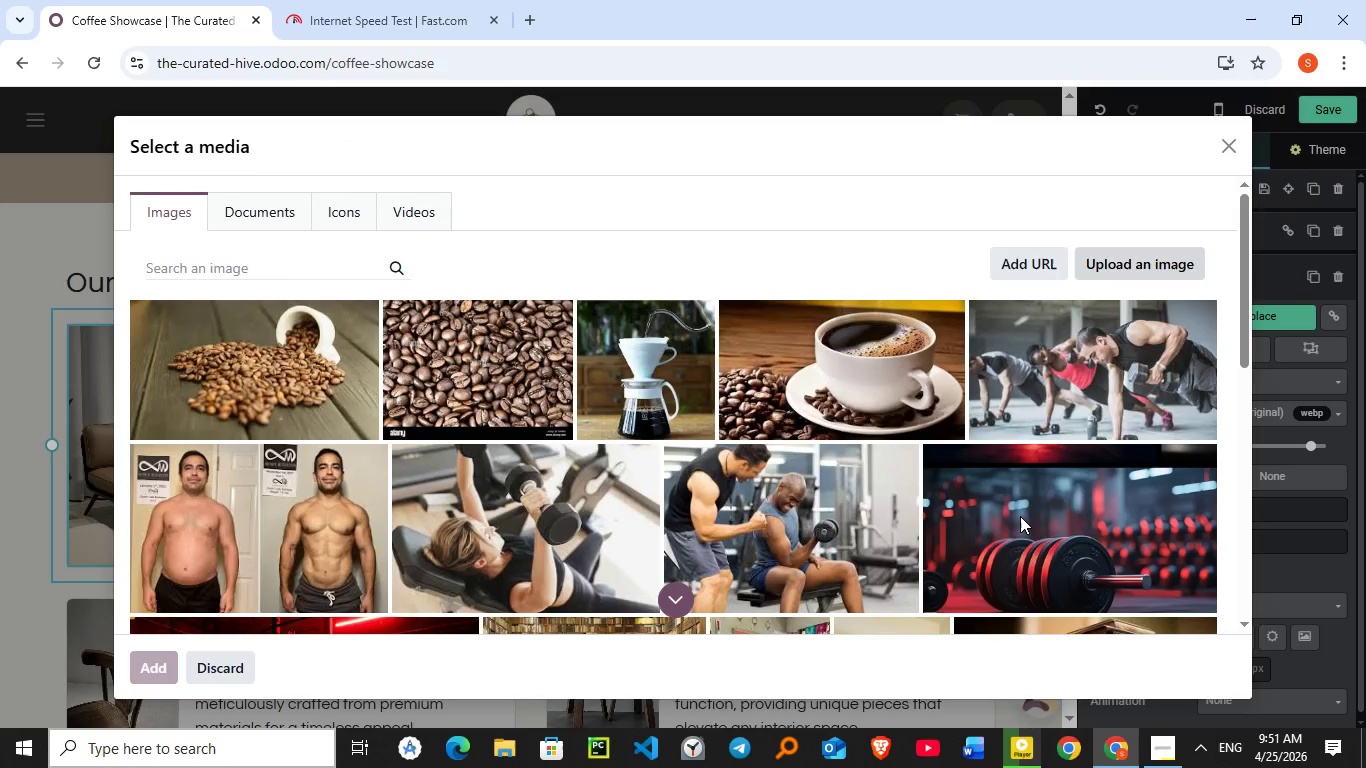 
left_click([1020, 516])
 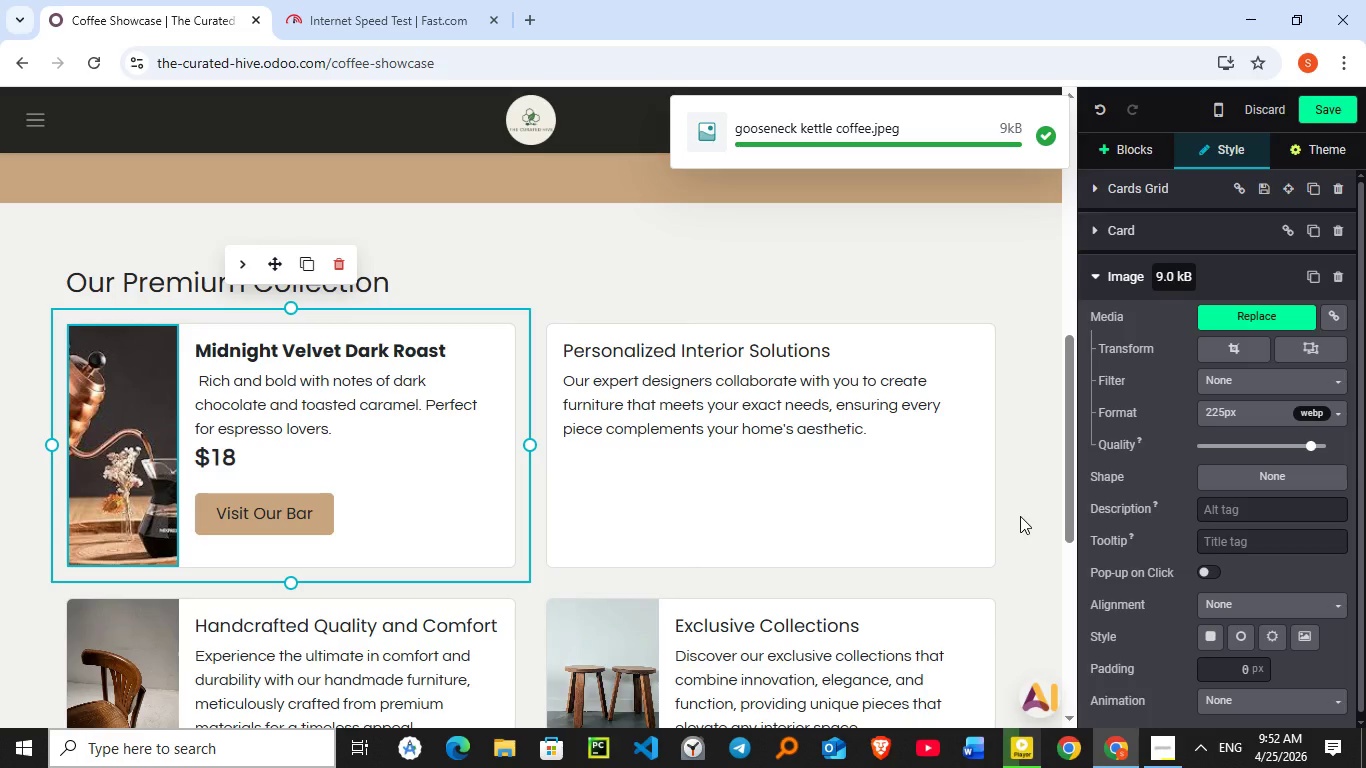 
wait(8.16)
 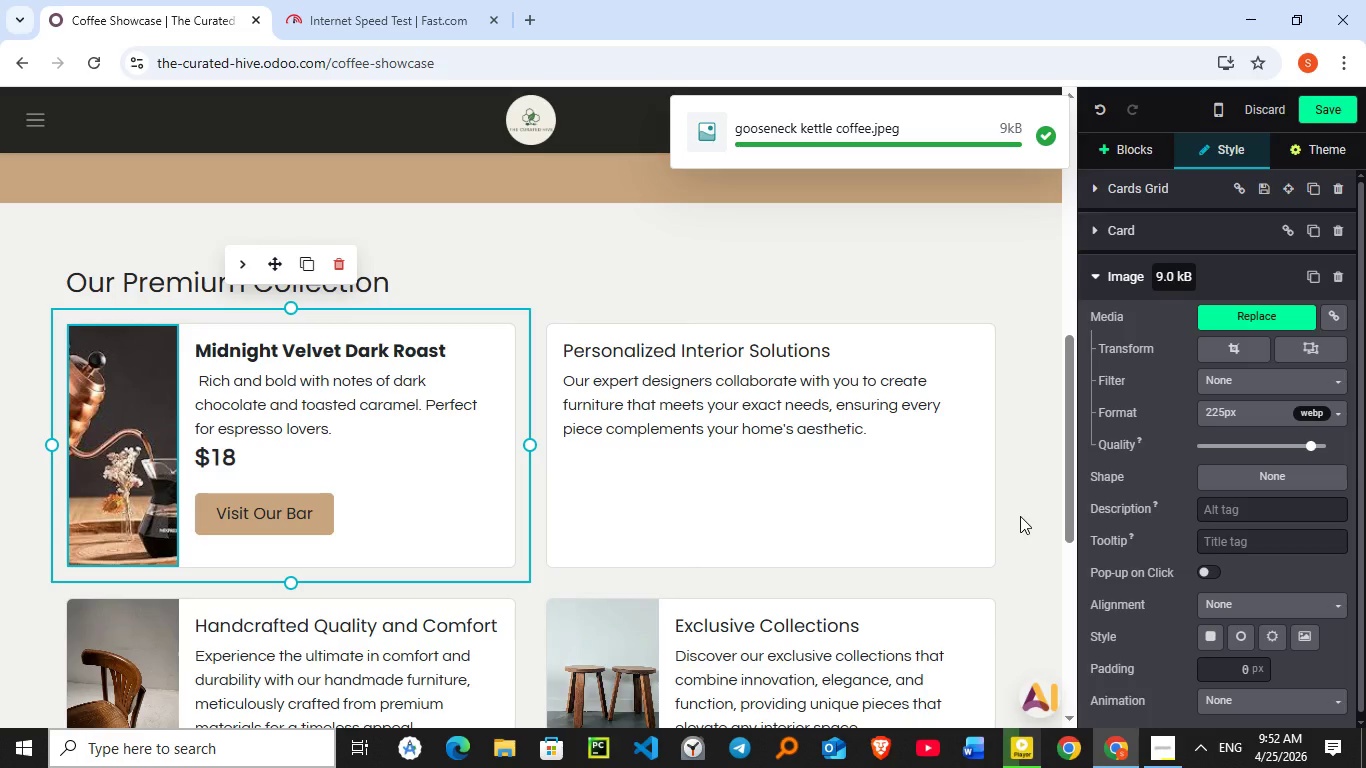 
scroll: coordinate [723, 476], scroll_direction: down, amount: 3.0
 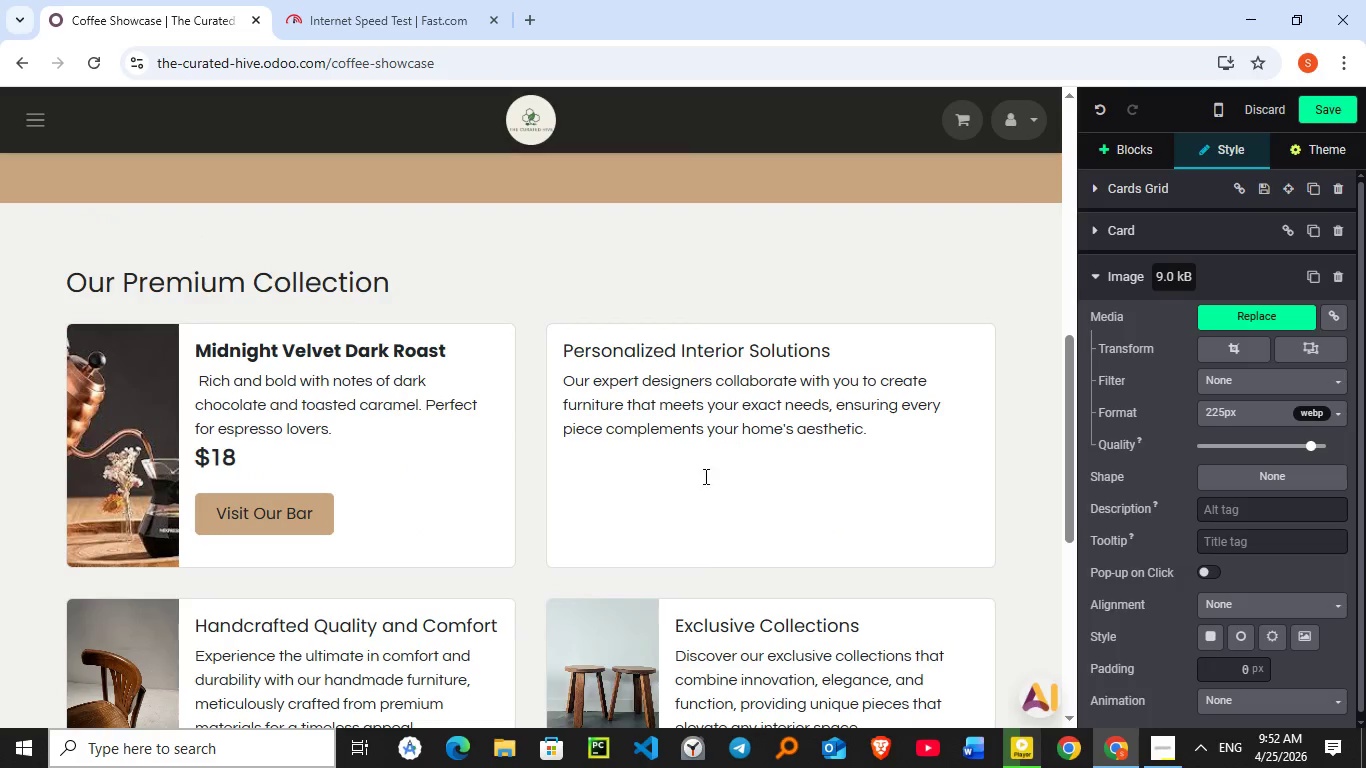 
scroll: coordinate [723, 476], scroll_direction: up, amount: 3.0
 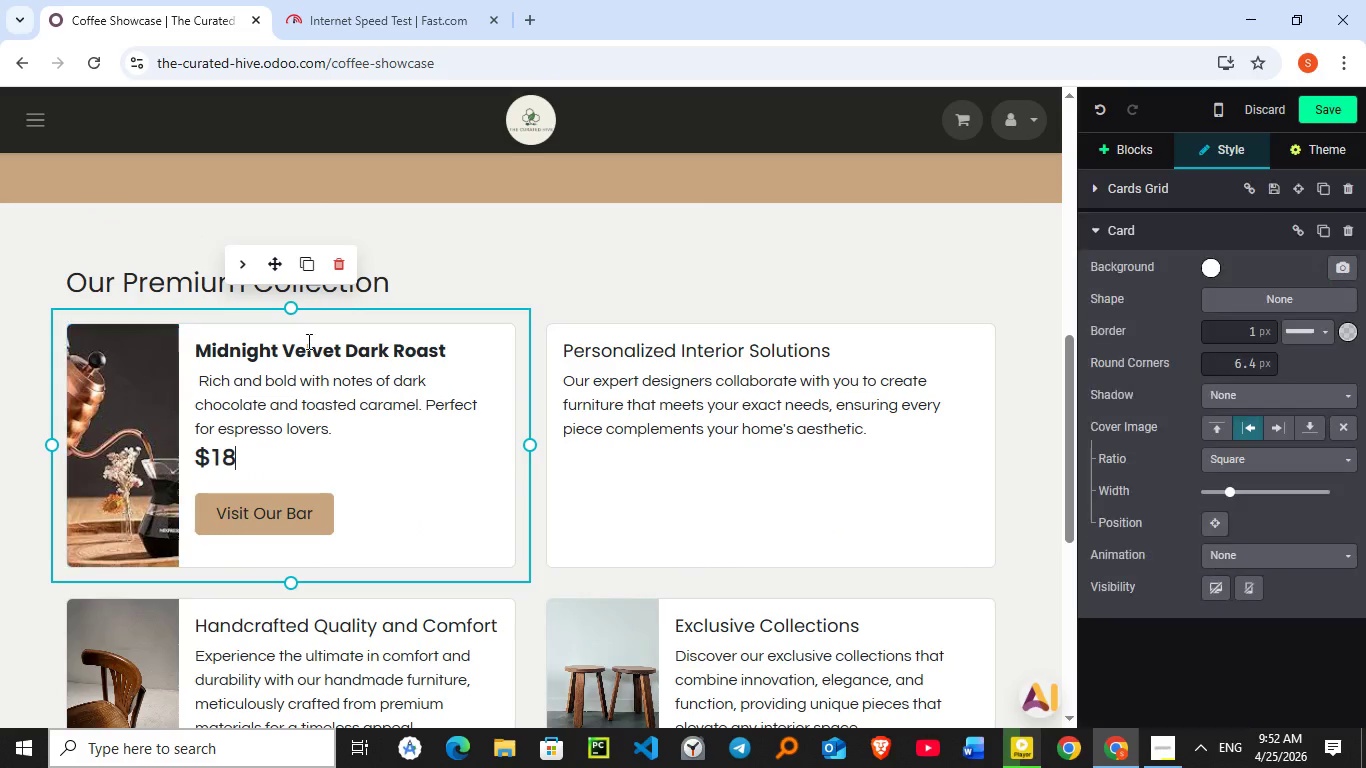 
left_click([397, 452])
 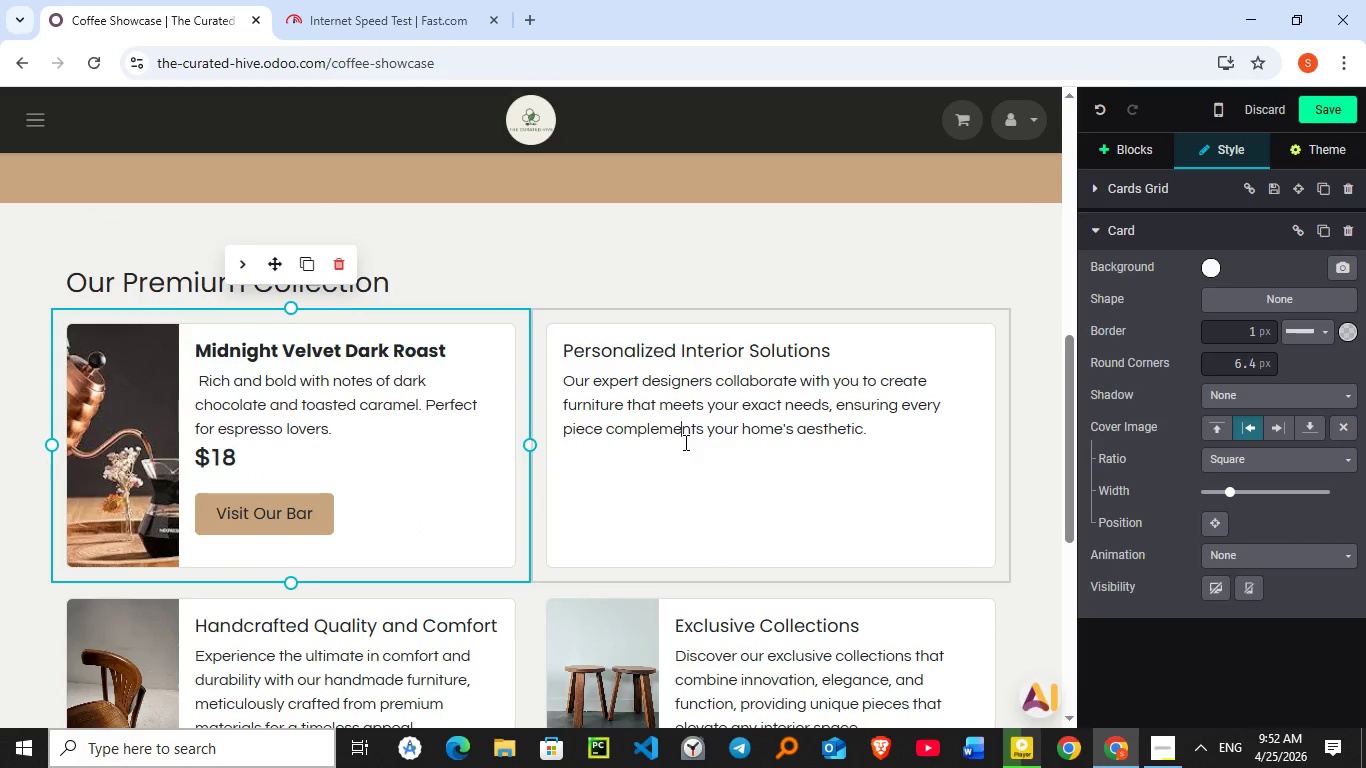 
left_click([684, 442])
 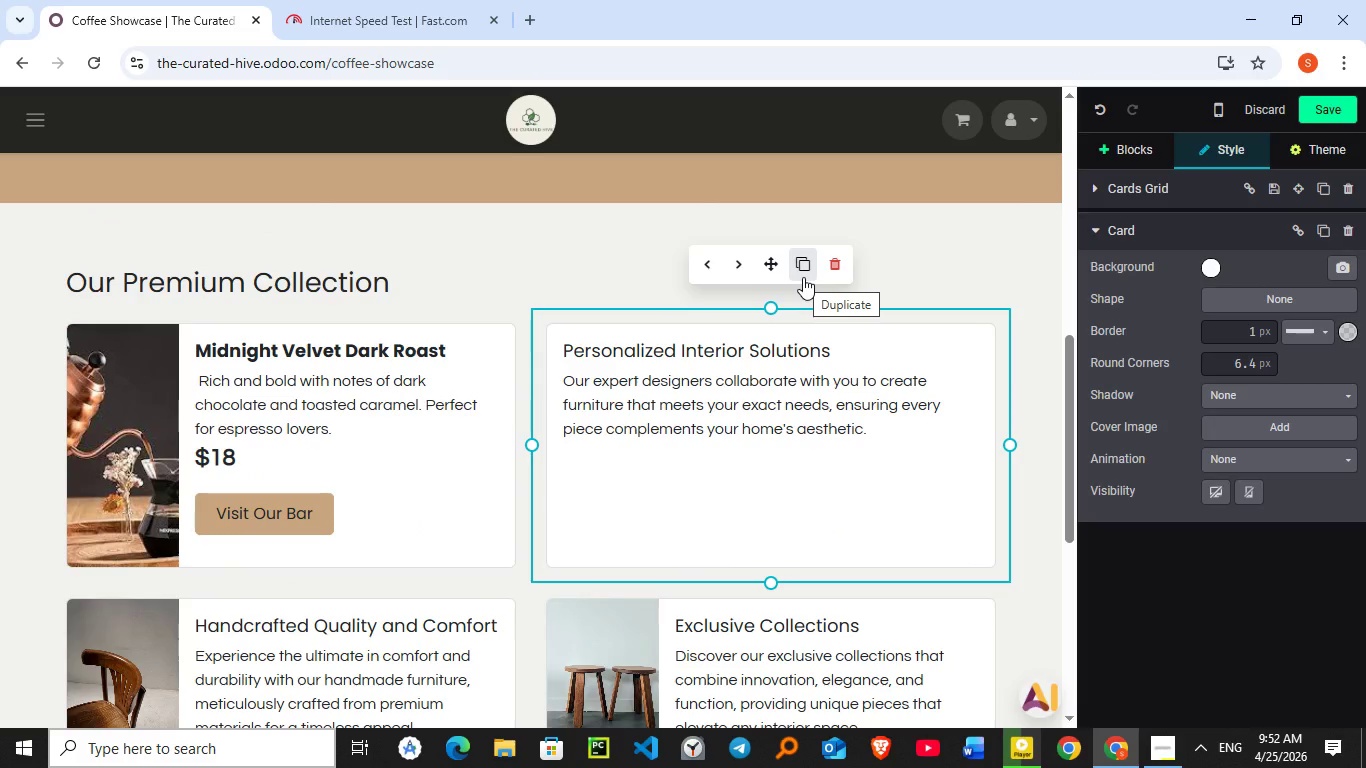 
left_click([803, 277])
 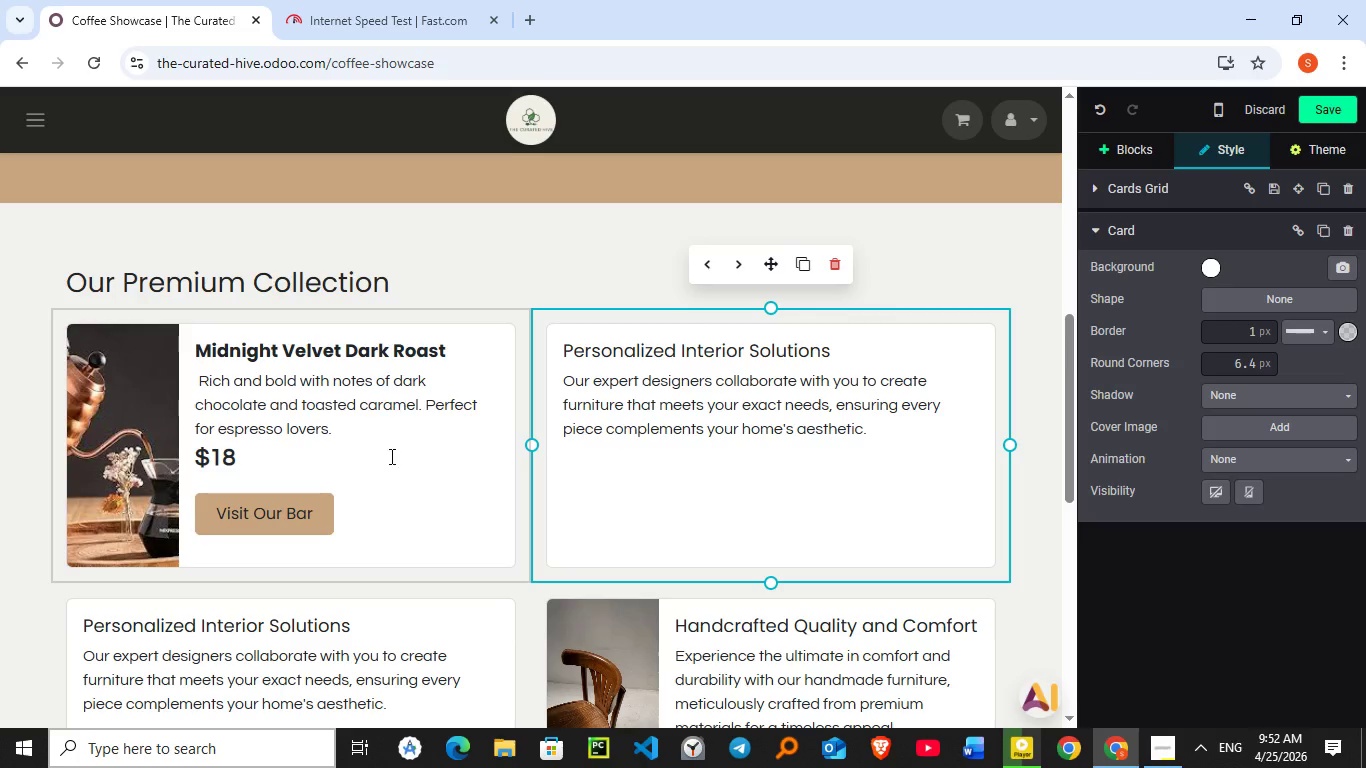 
left_click([390, 456])
 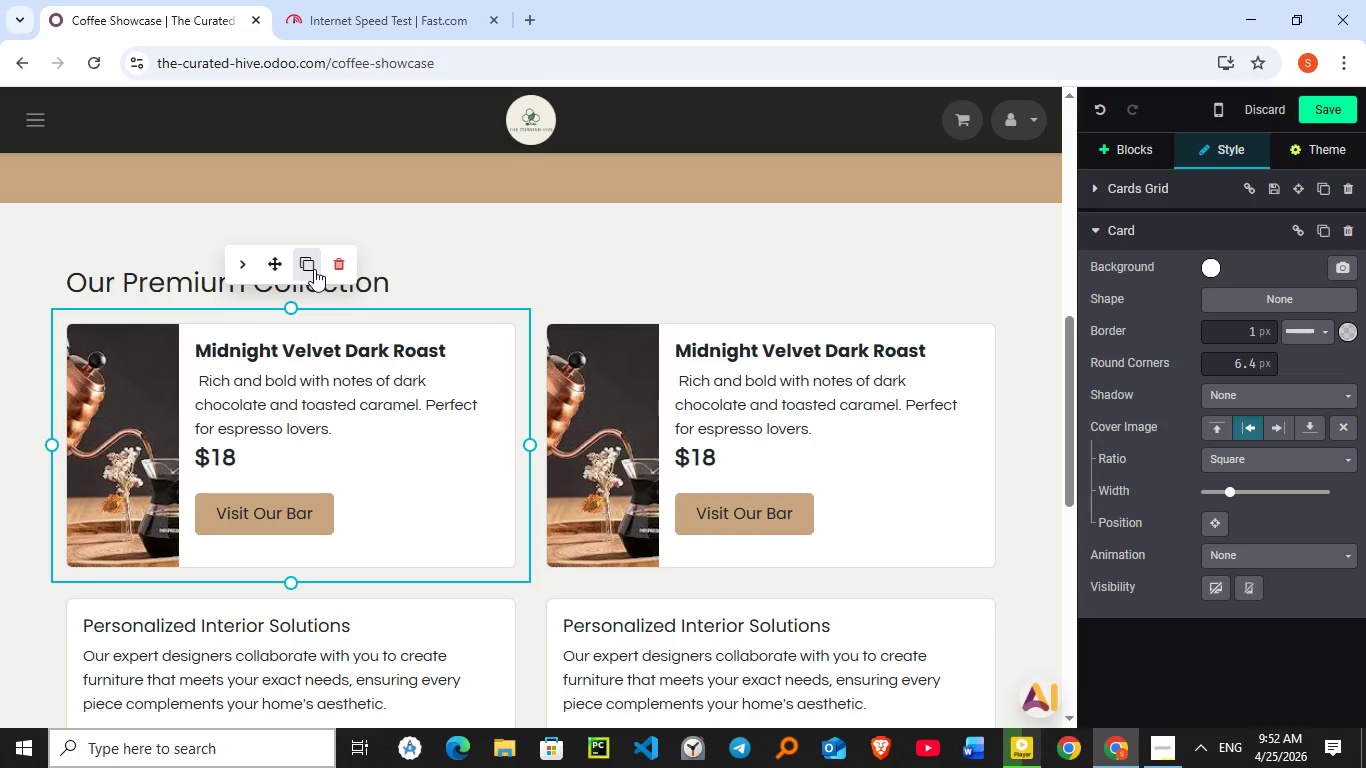 
left_click([314, 269])
 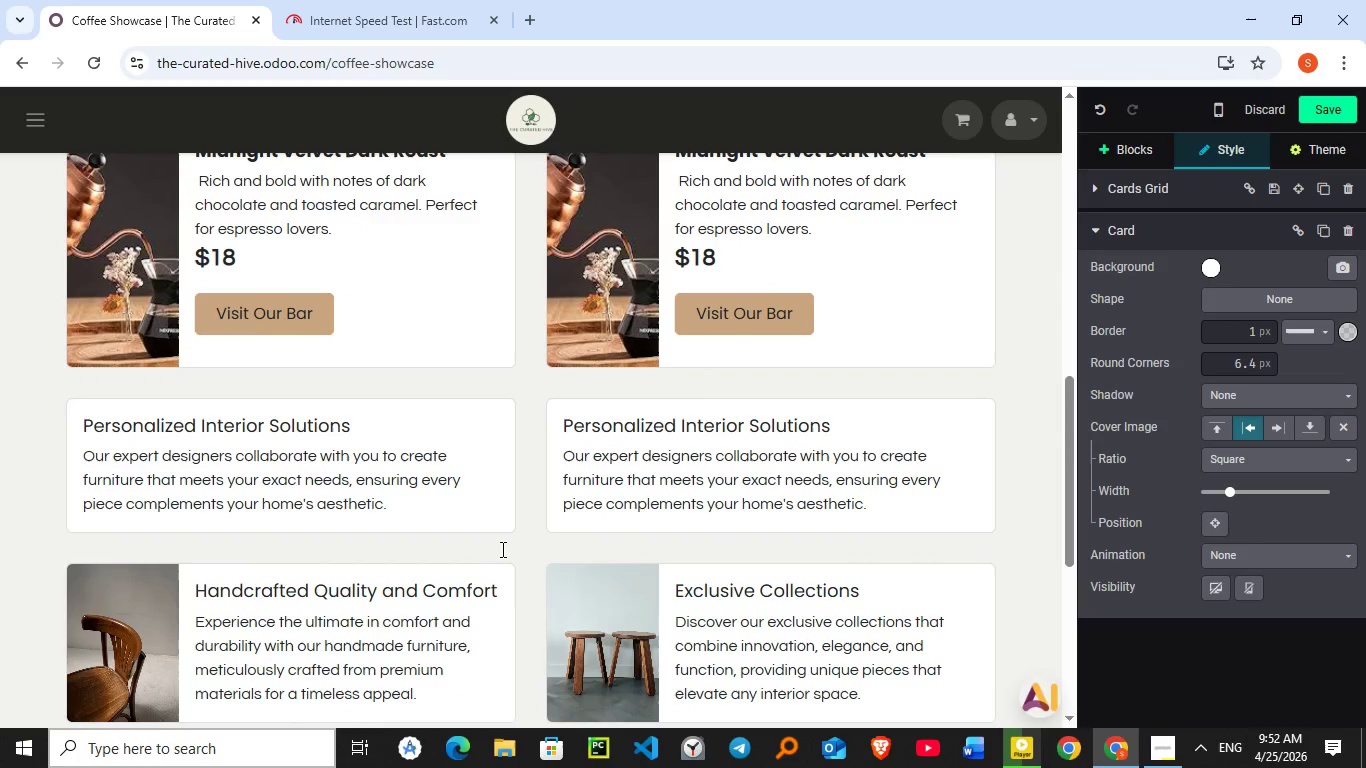 
scroll: coordinate [501, 549], scroll_direction: down, amount: 2.0
 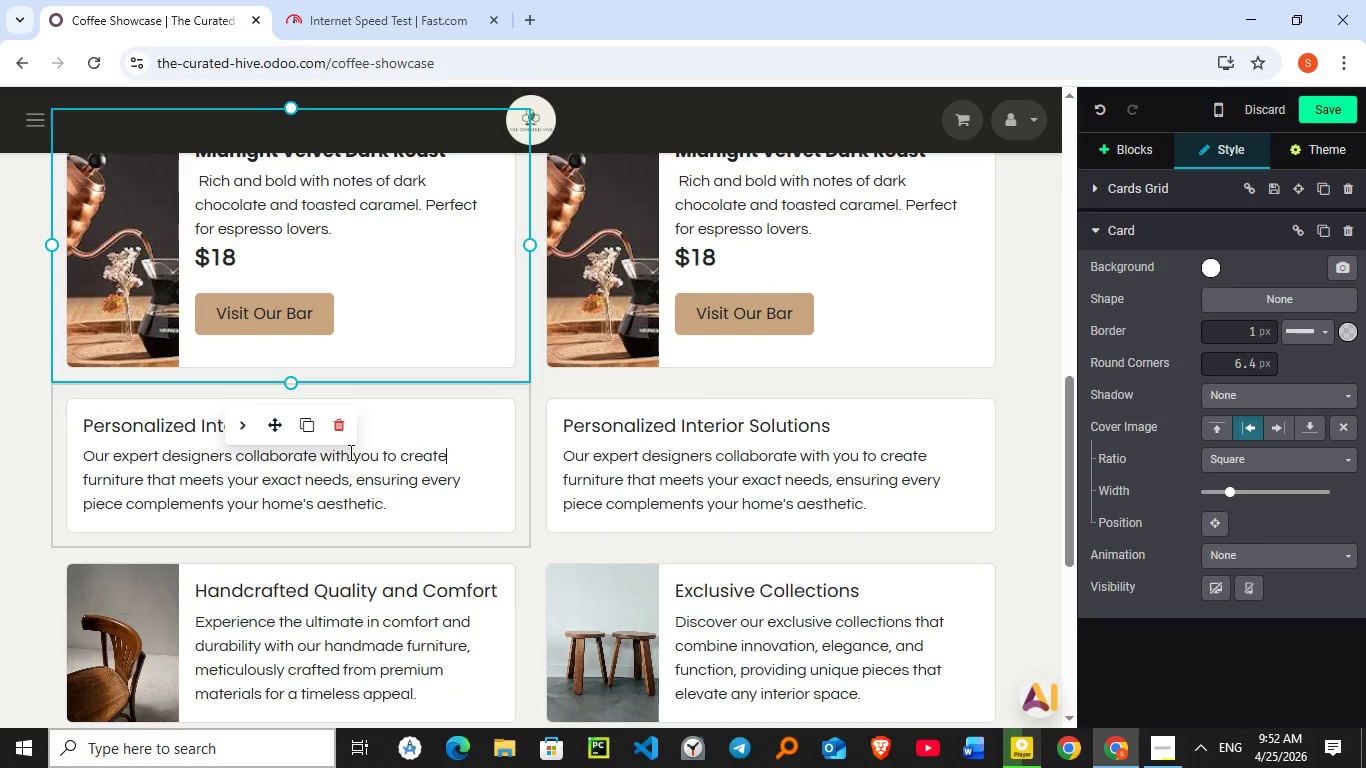 
left_click([481, 444])
 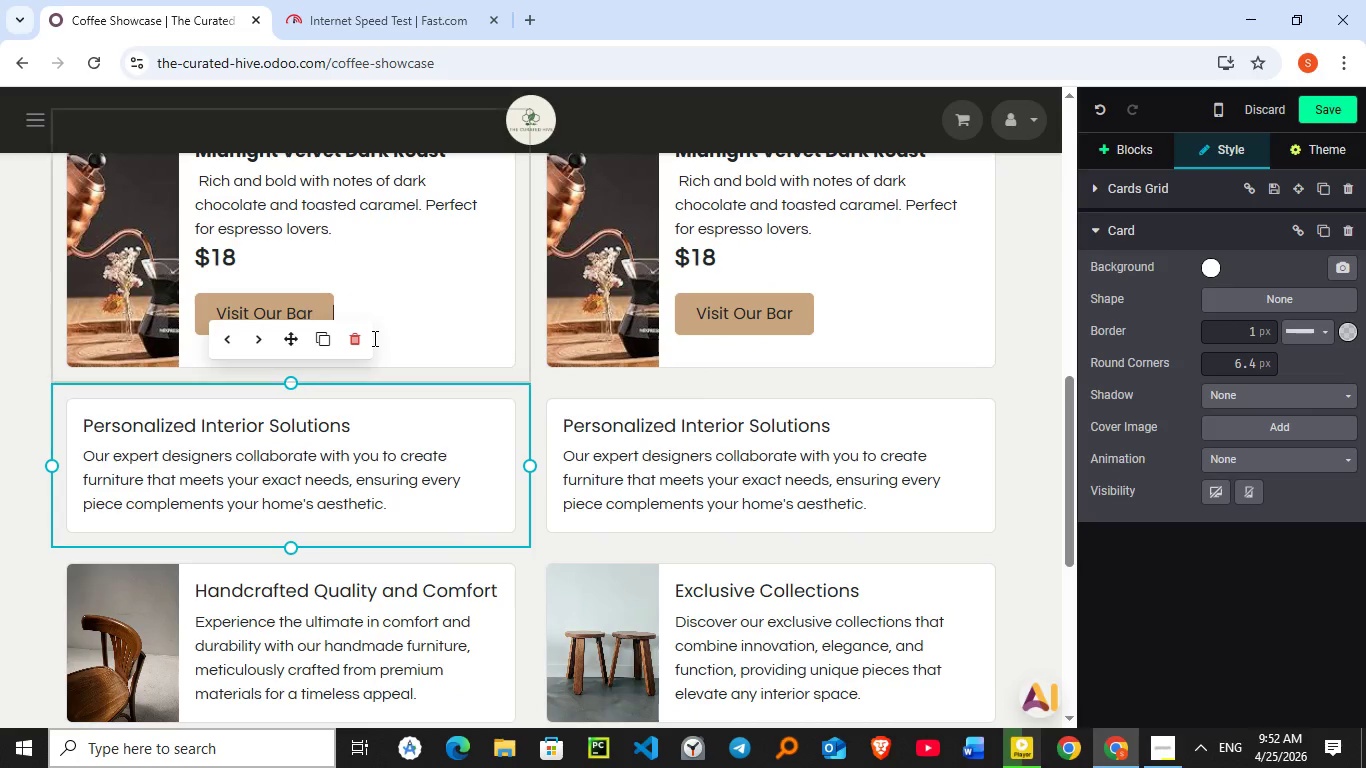 
left_click([373, 338])
 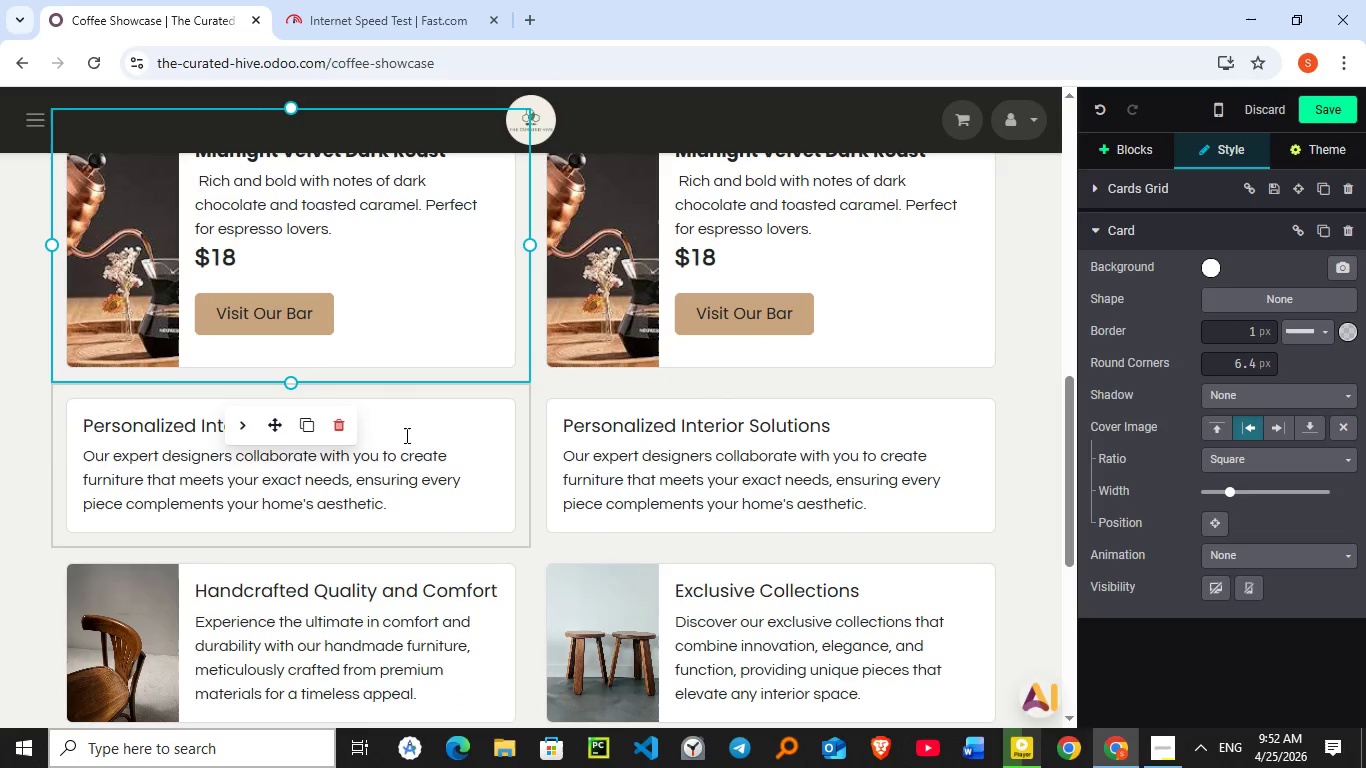 
left_click([469, 432])
 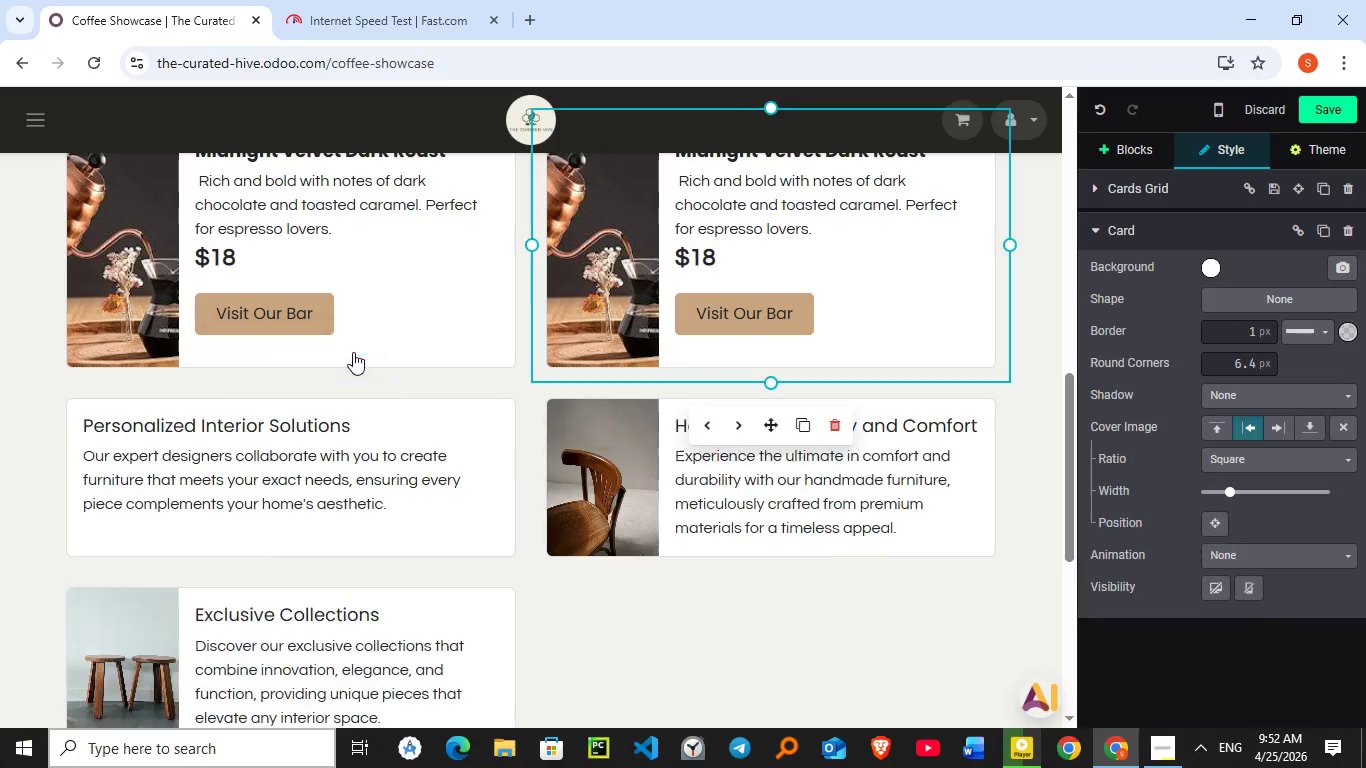 
left_click([353, 352])
 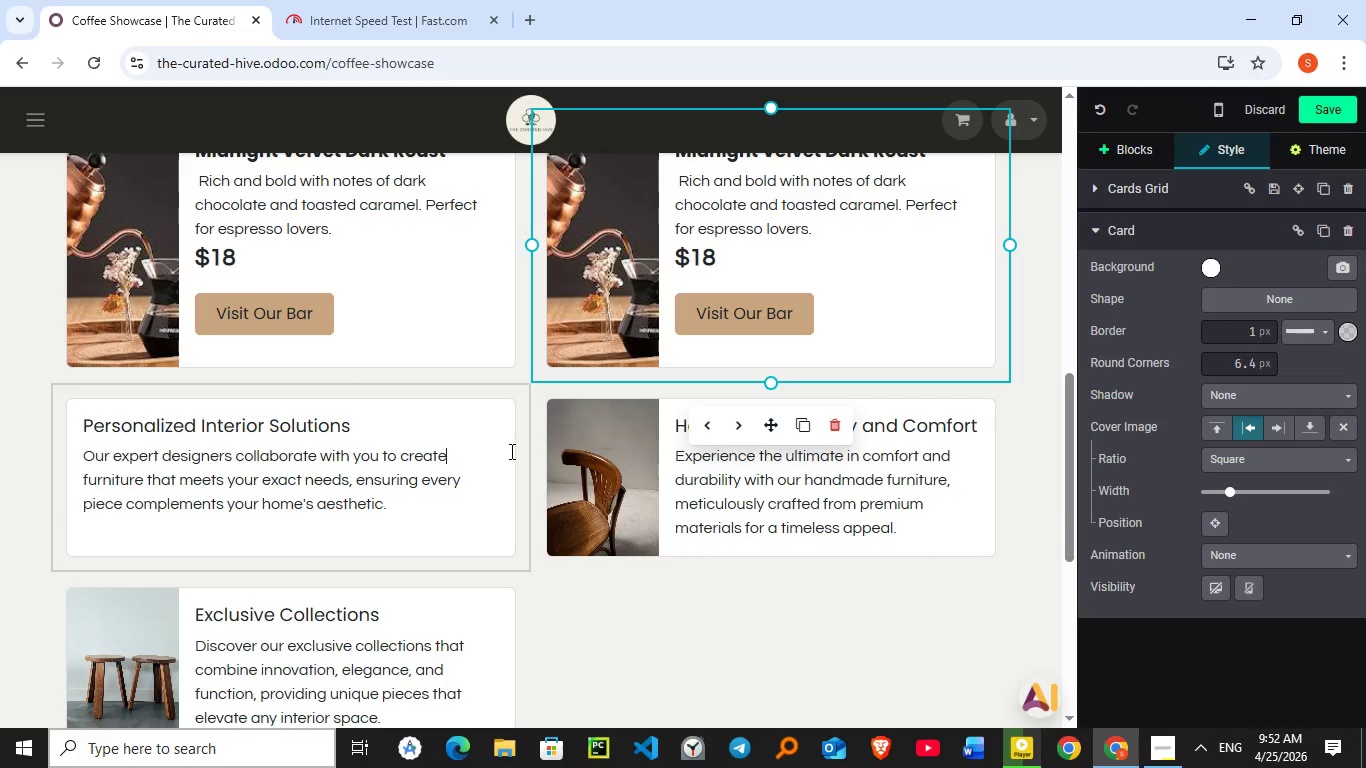 
left_click([510, 451])
 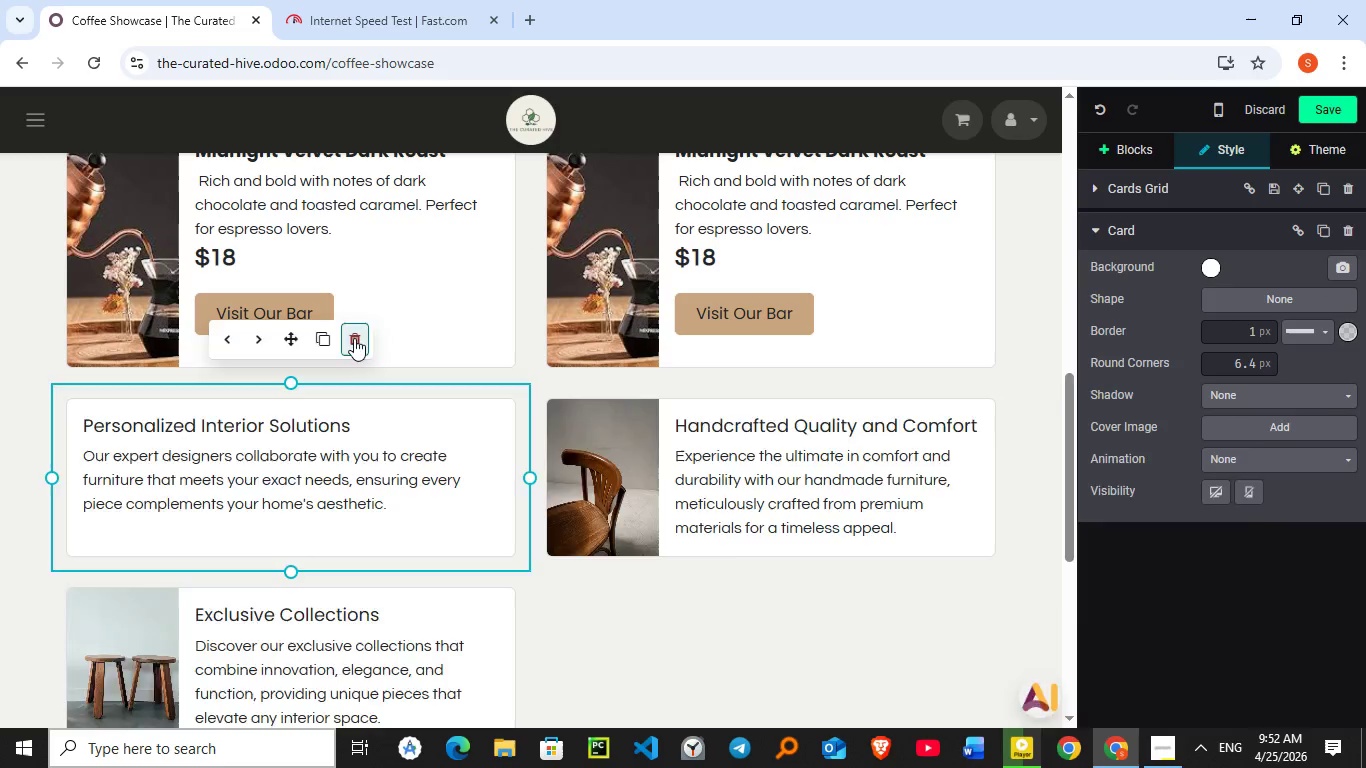 
left_click([354, 338])
 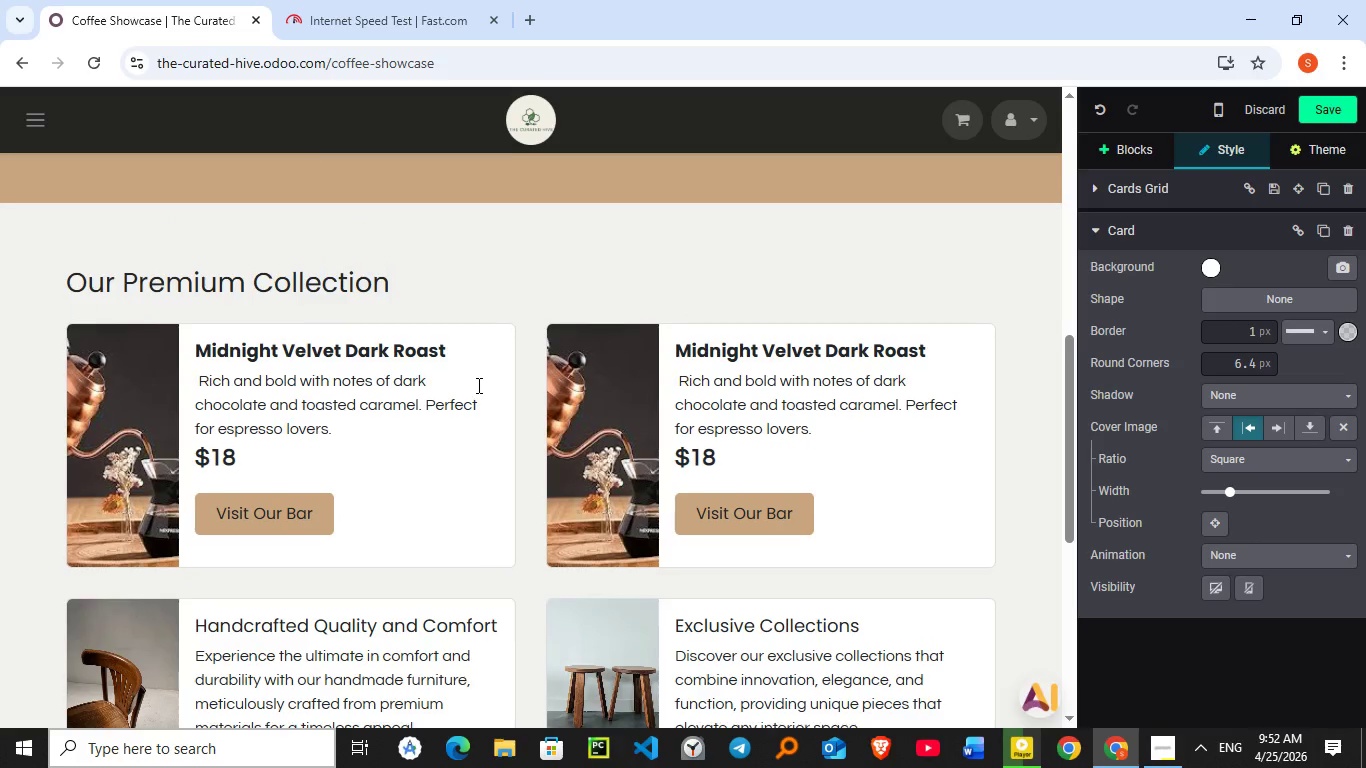 
scroll: coordinate [477, 385], scroll_direction: up, amount: 2.0
 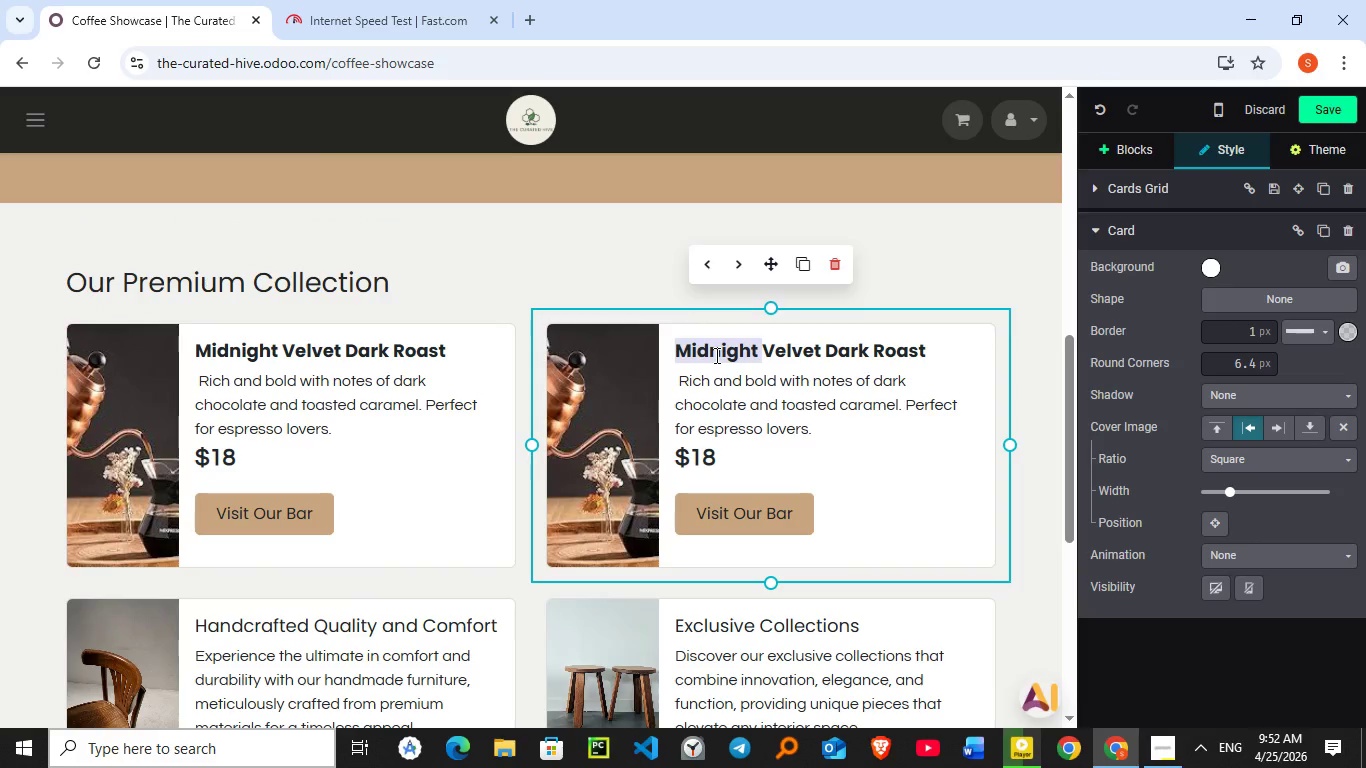 
double_click([715, 355])
 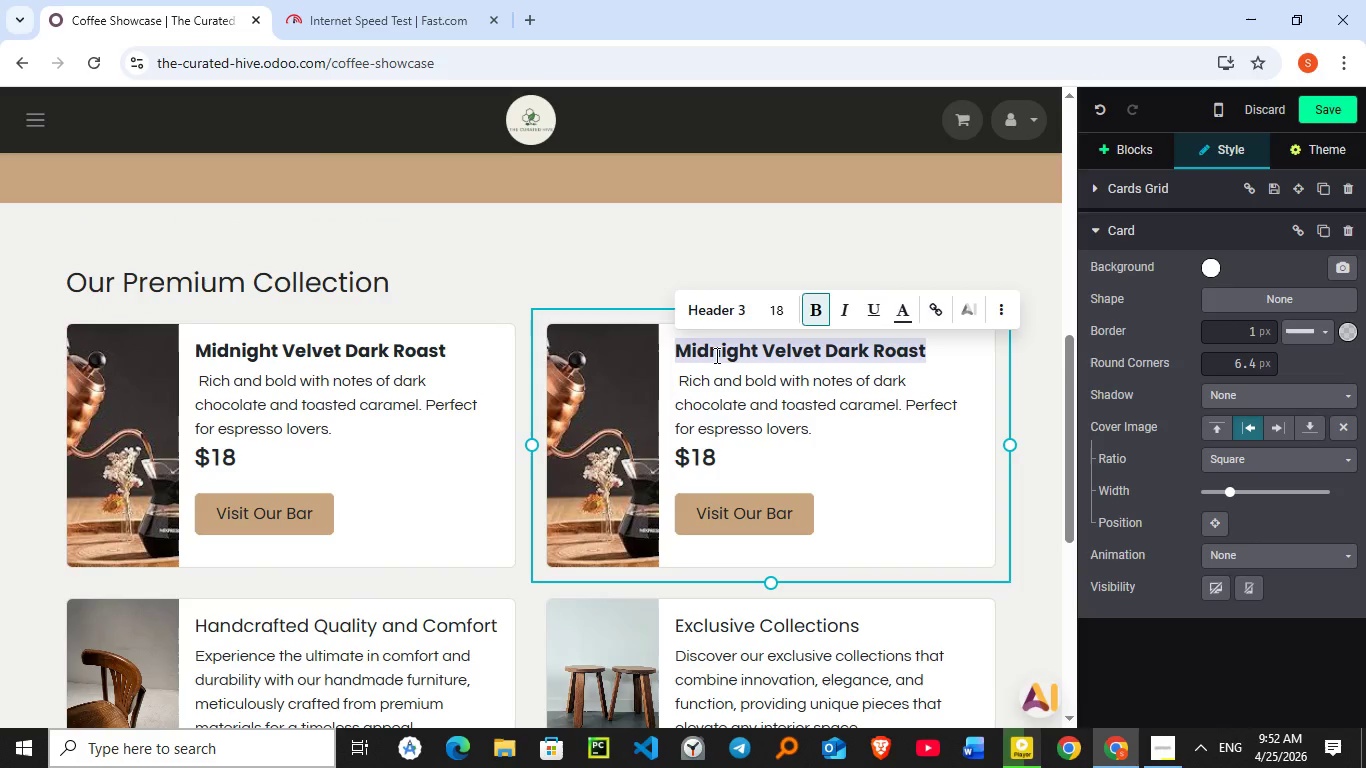 
triple_click([715, 355])
 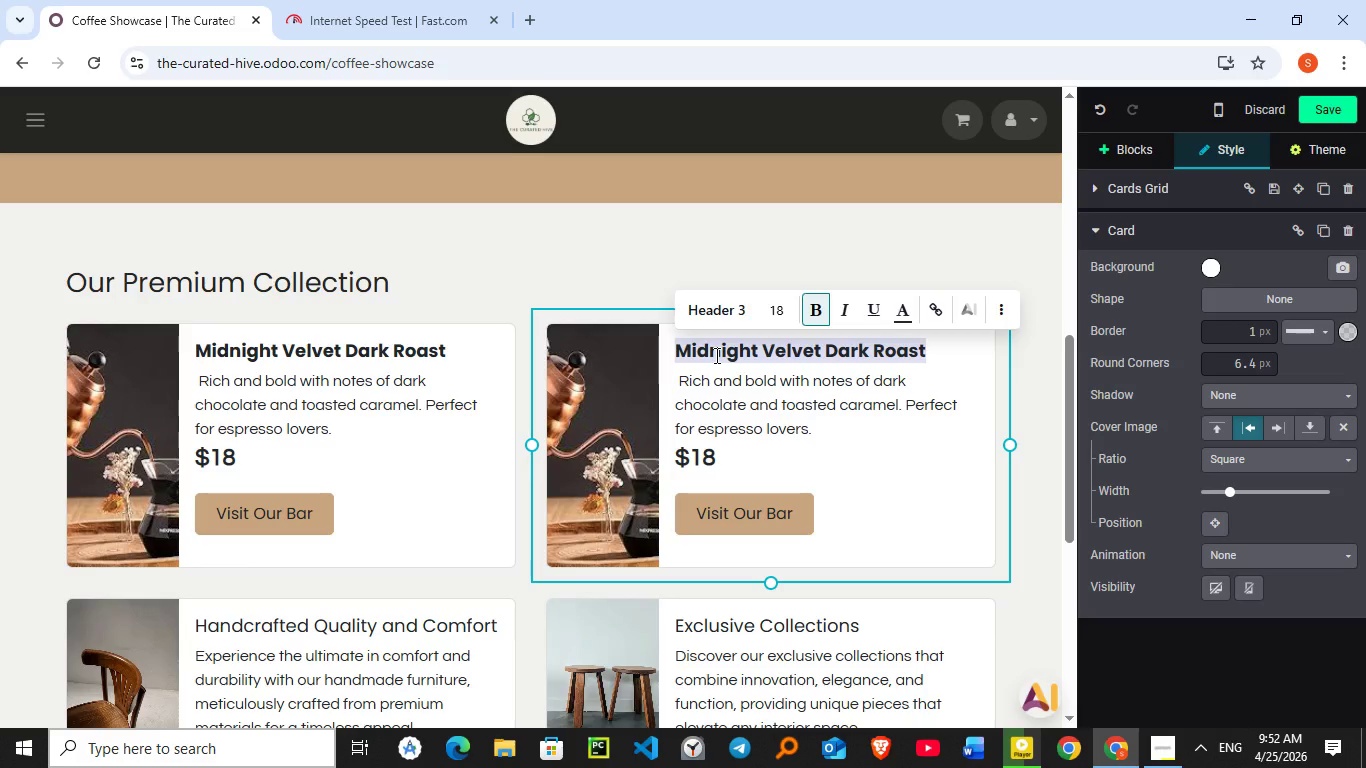 
wait(6.22)
 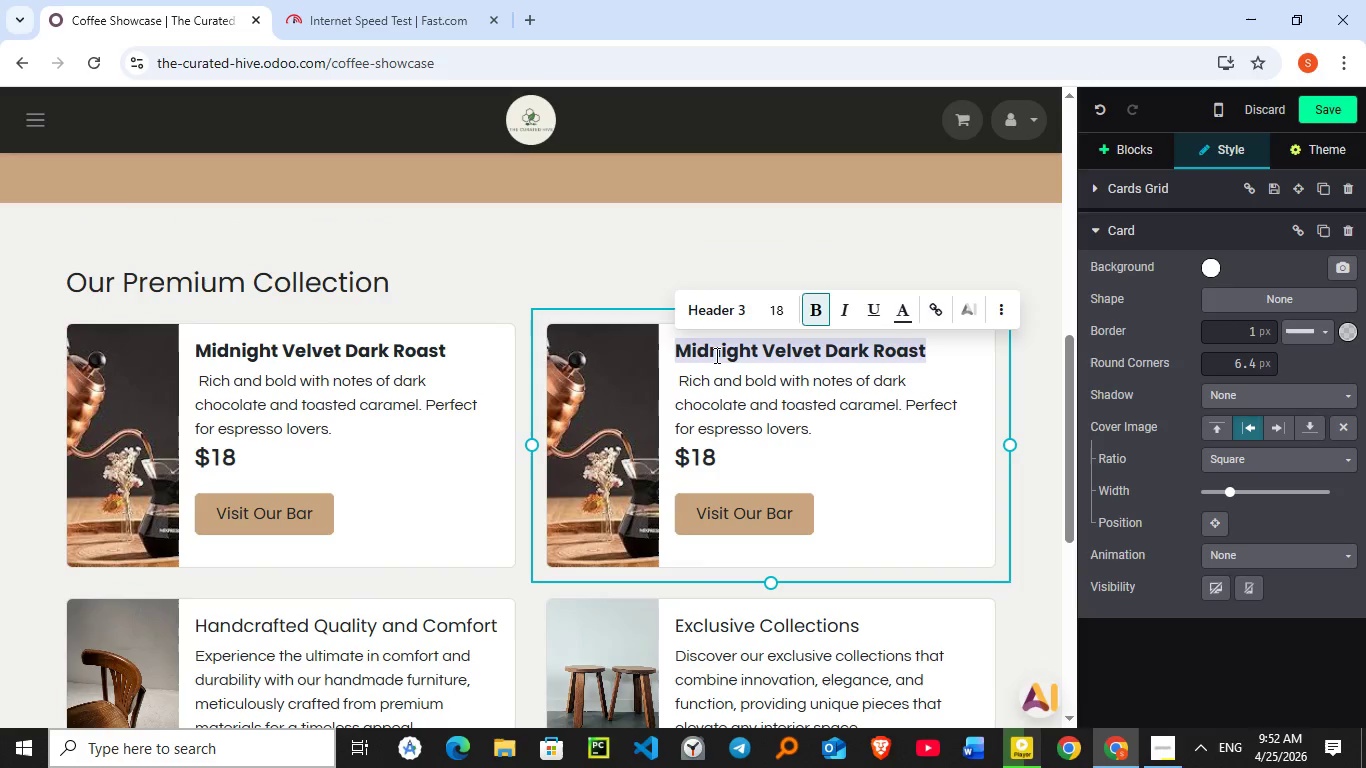 
type(Ethiopian Dk)
key(Backspace)
key(Backspace)
type(k)
key(Backspace)
type(Sky Single-)
 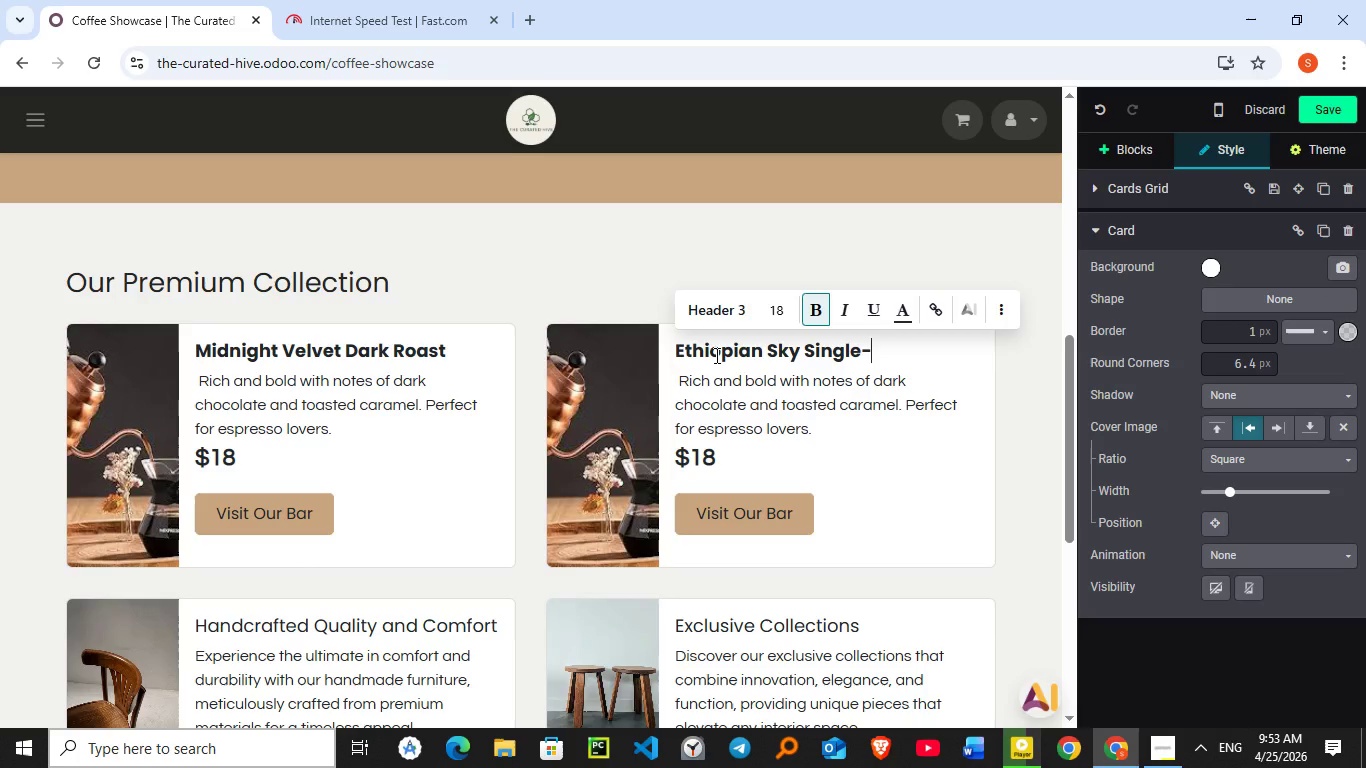 
type(Origin)
 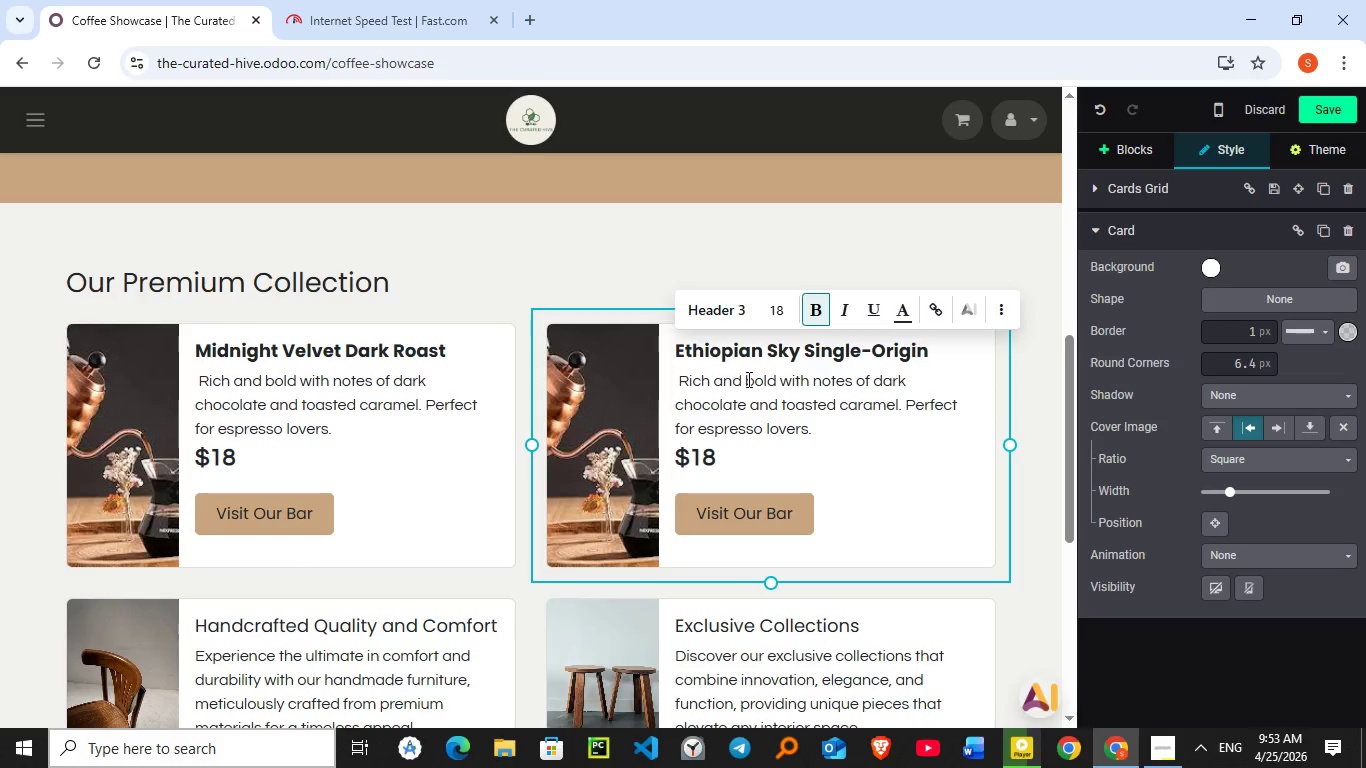 
double_click([747, 379])
 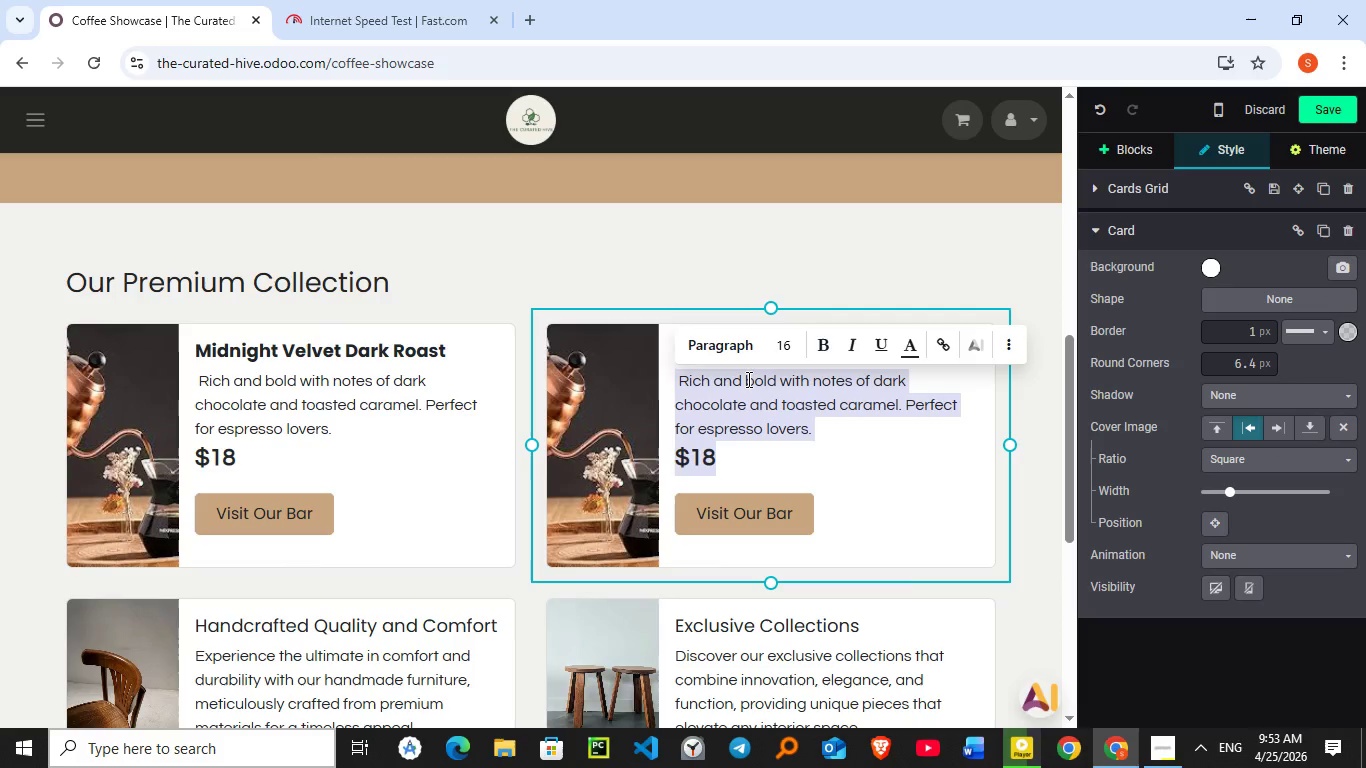 
triple_click([747, 379])
 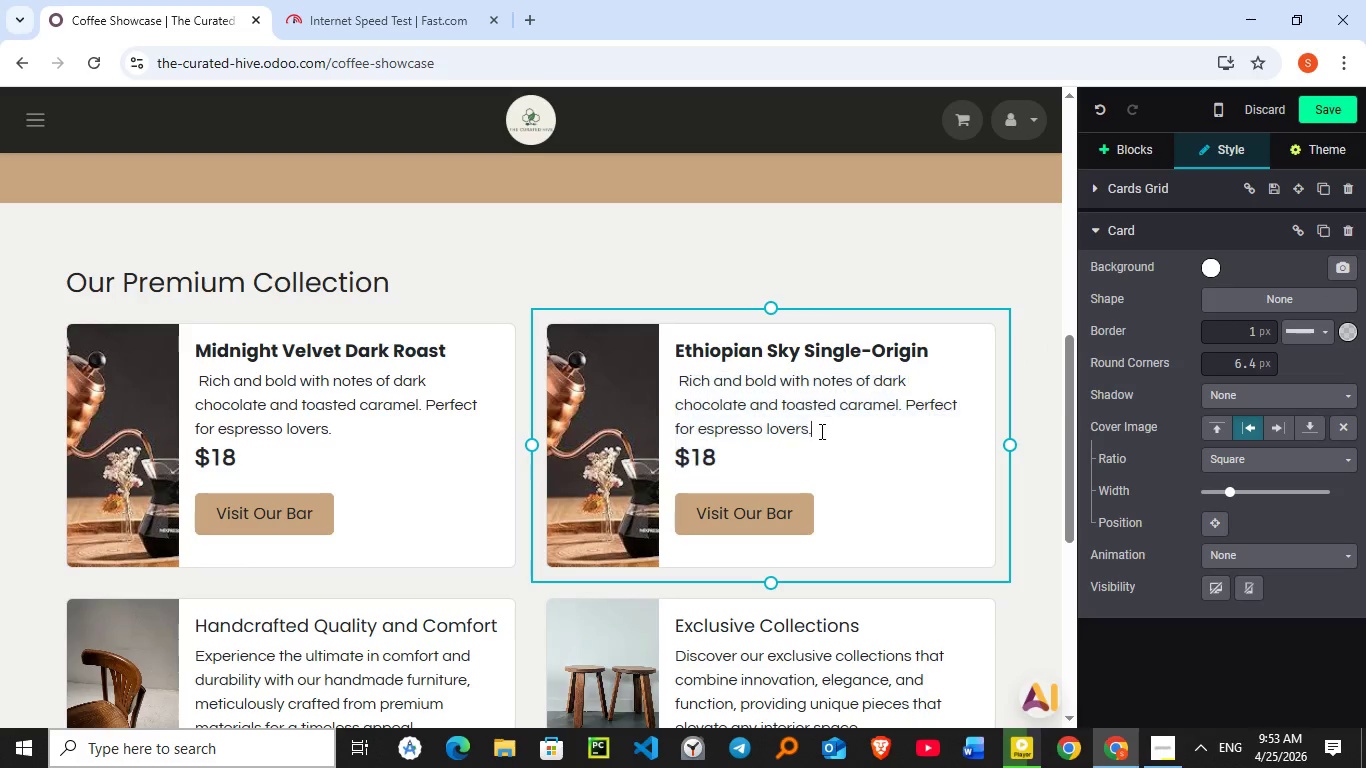 
left_click([825, 431])
 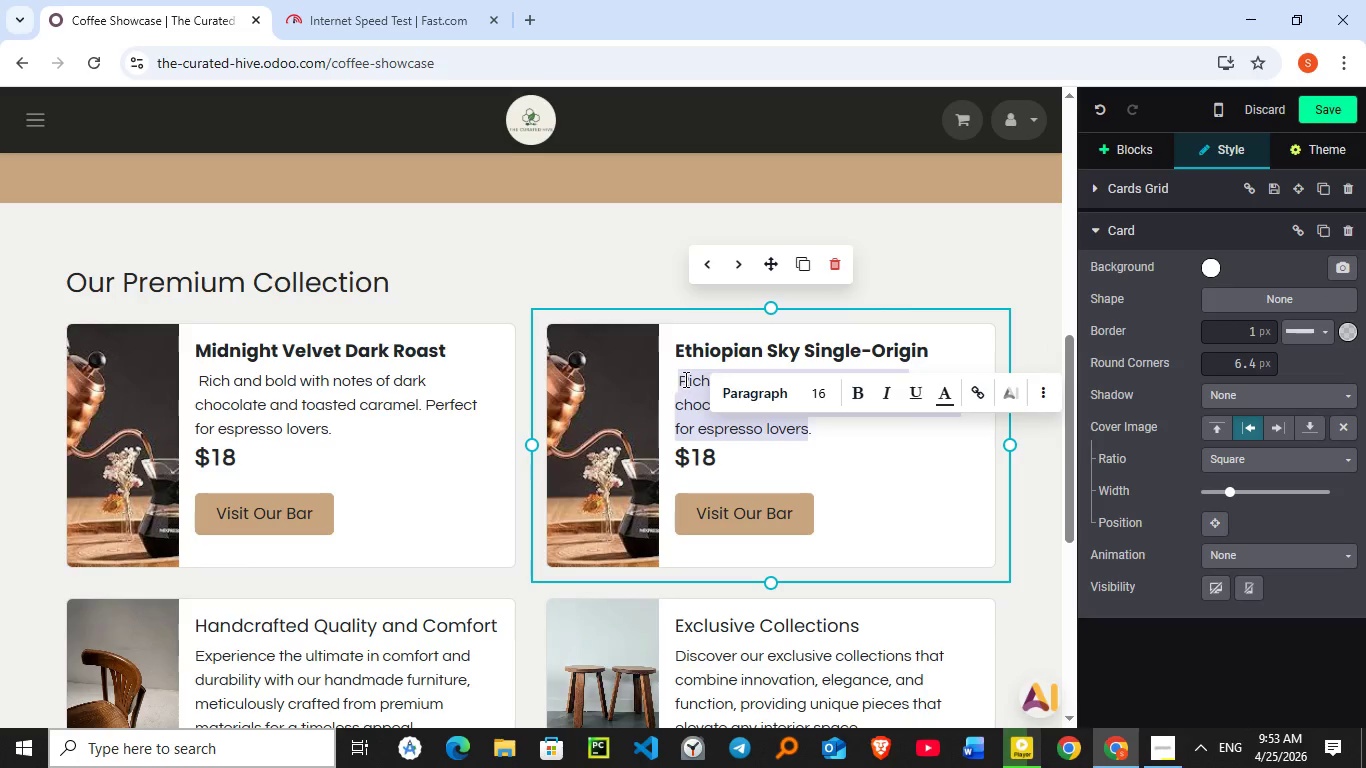 
left_click_drag(start_coordinate=[805, 429], to_coordinate=[671, 376])
 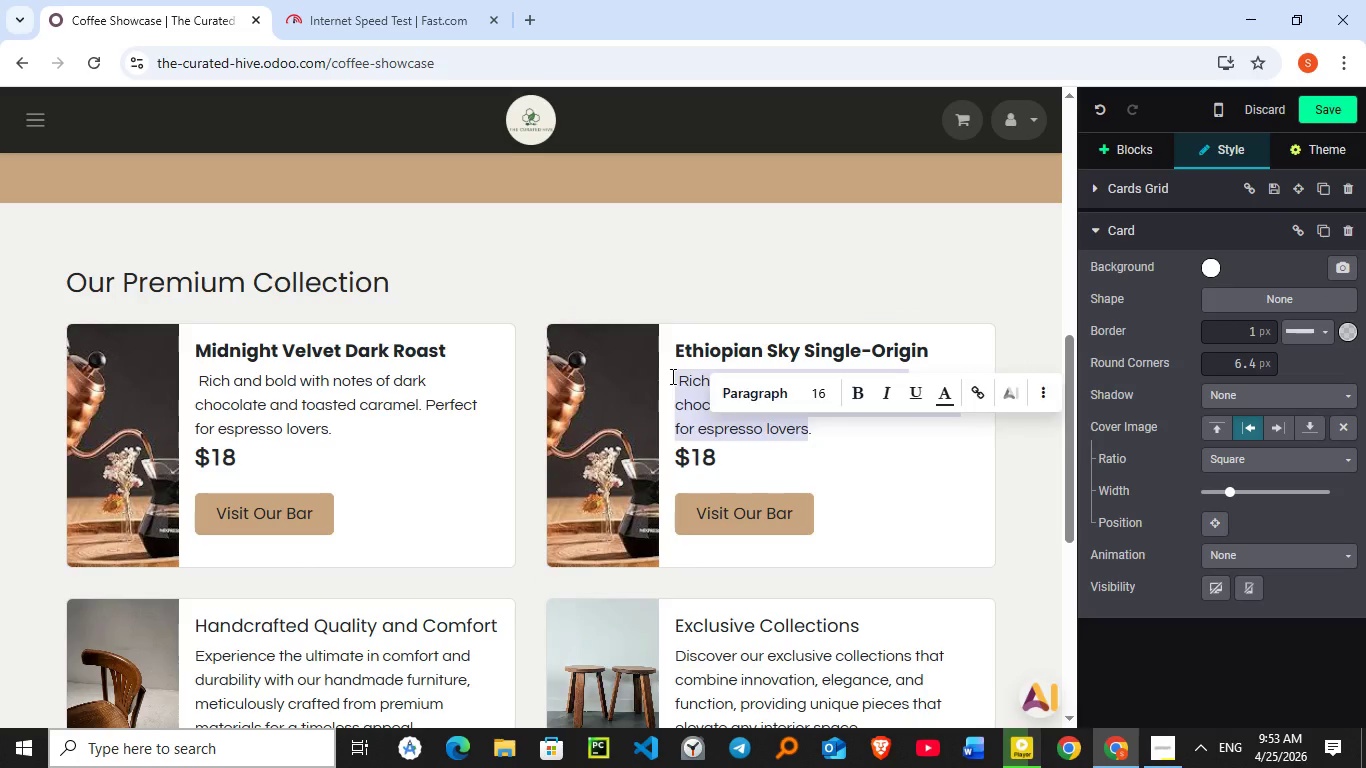 
type(Bright and fruity with floral )
 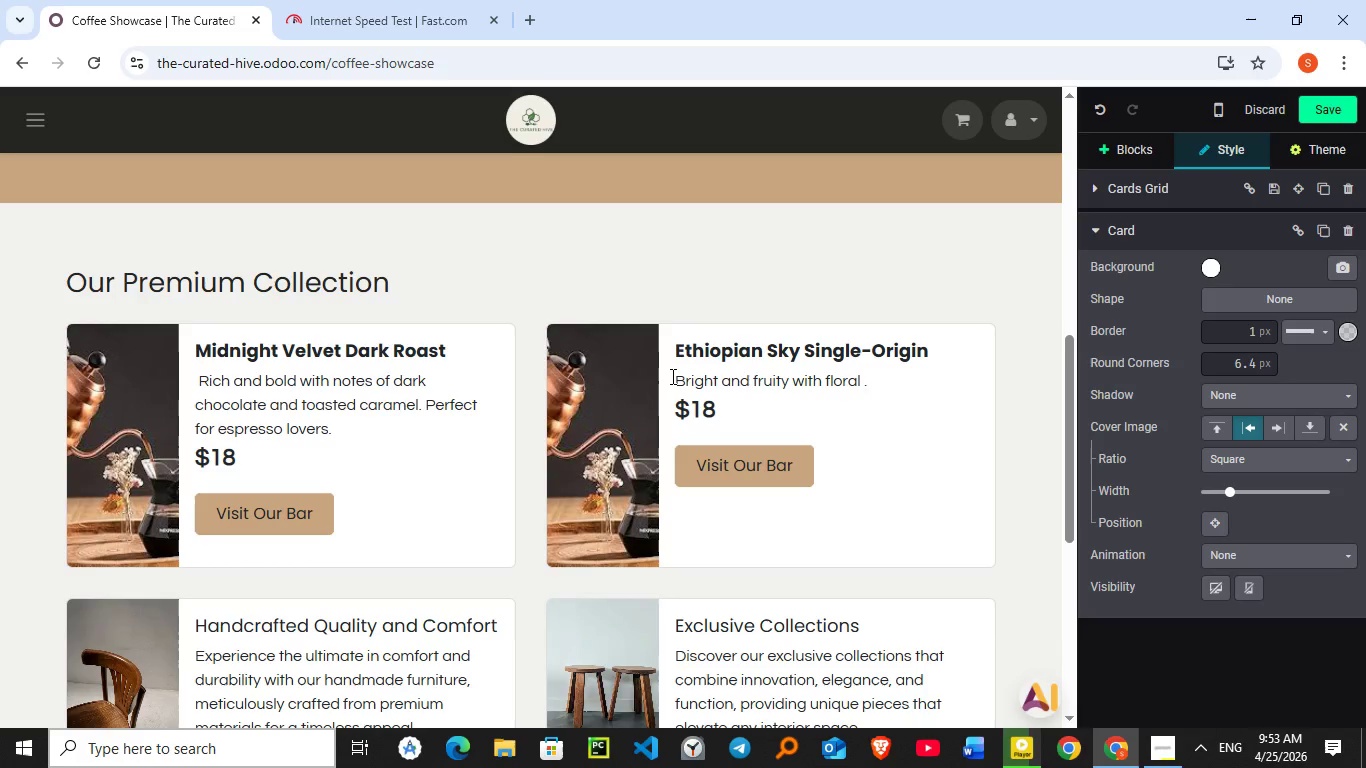 
type(aromas and citrus notes. sourced from )
 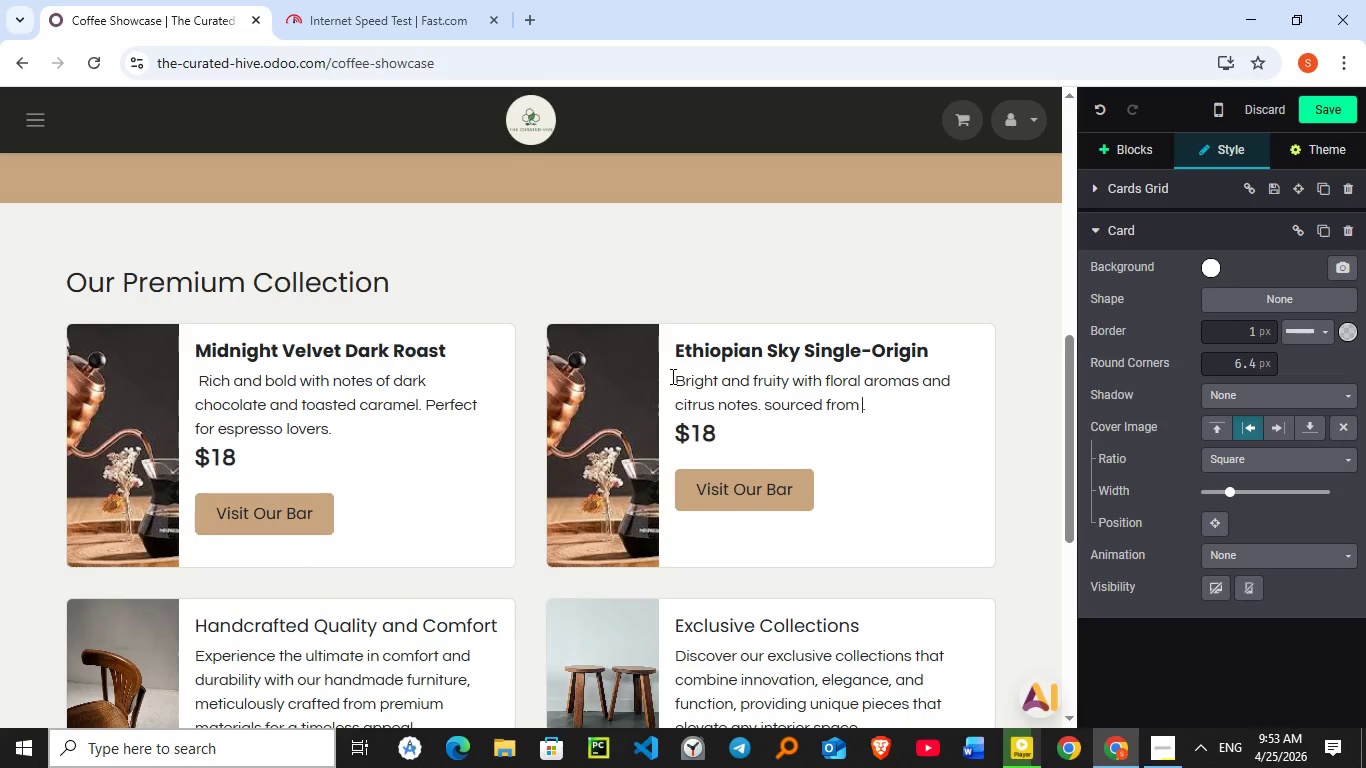 
type(high )
key(Backspace)
type(-altifude farms.)
 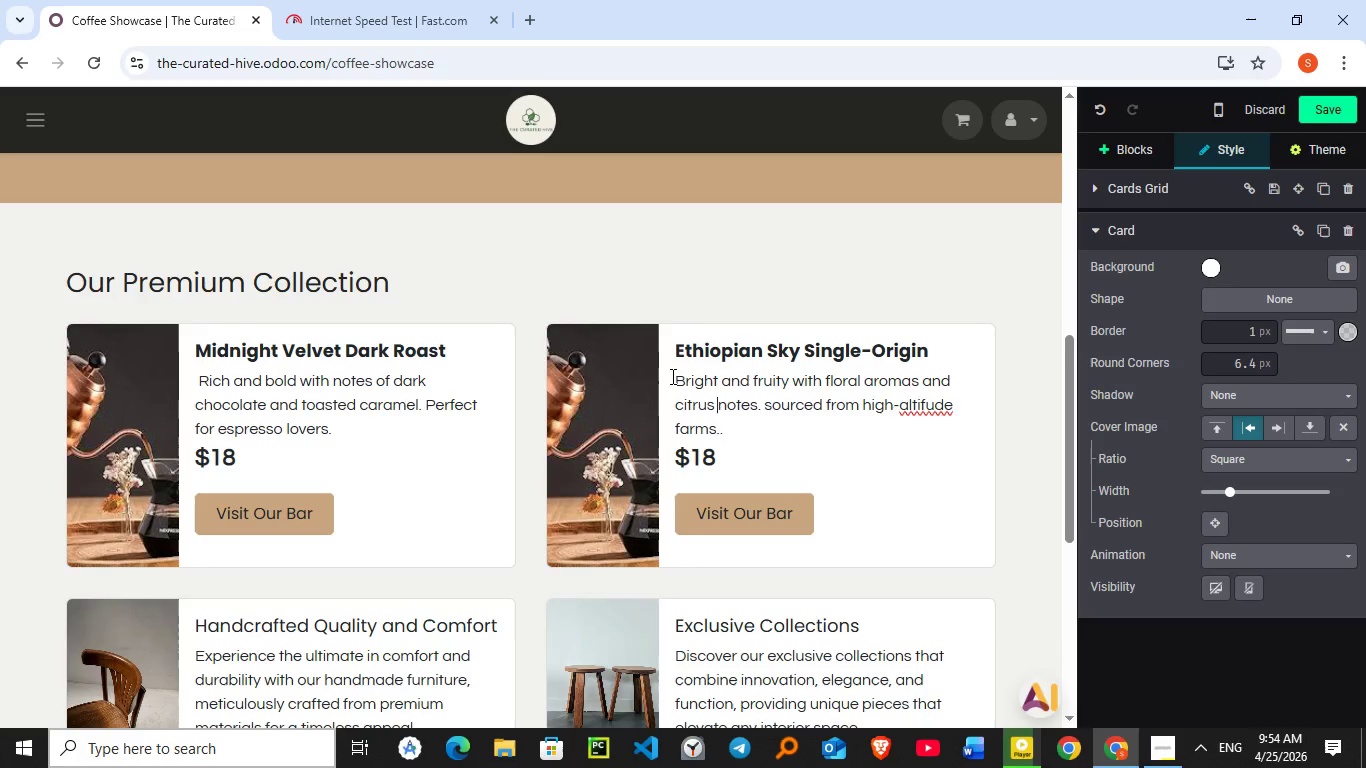 
key(ArrowUp)
 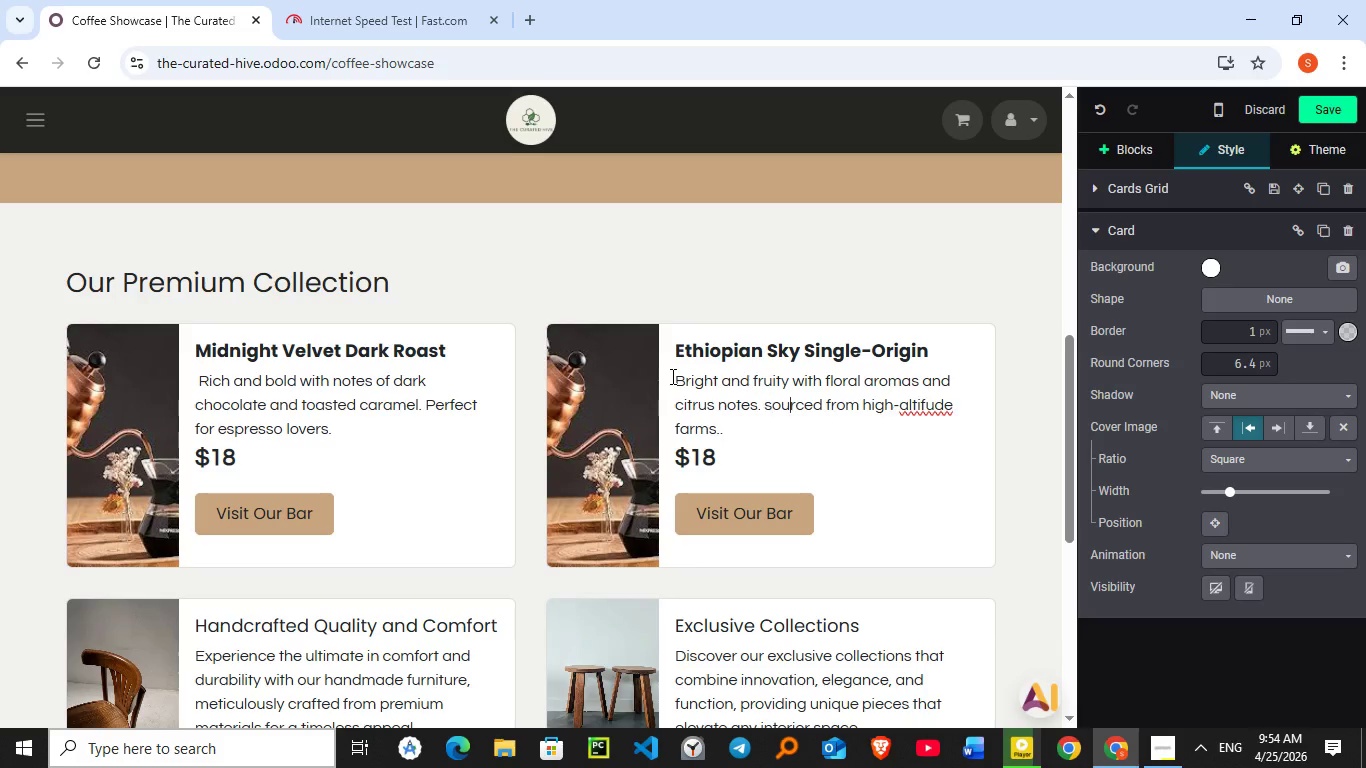 
hold_key(key=ArrowRight, duration=0.94)
 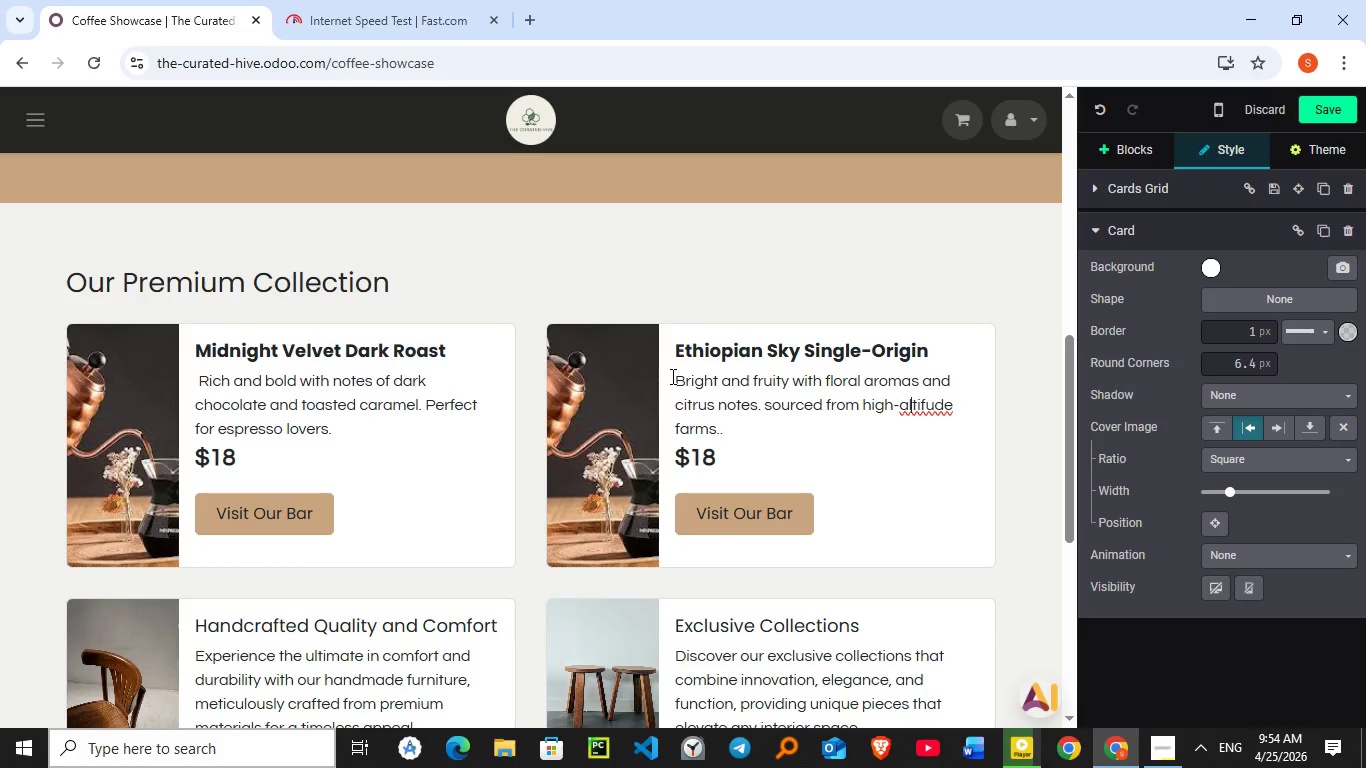 
key(ArrowRight)
 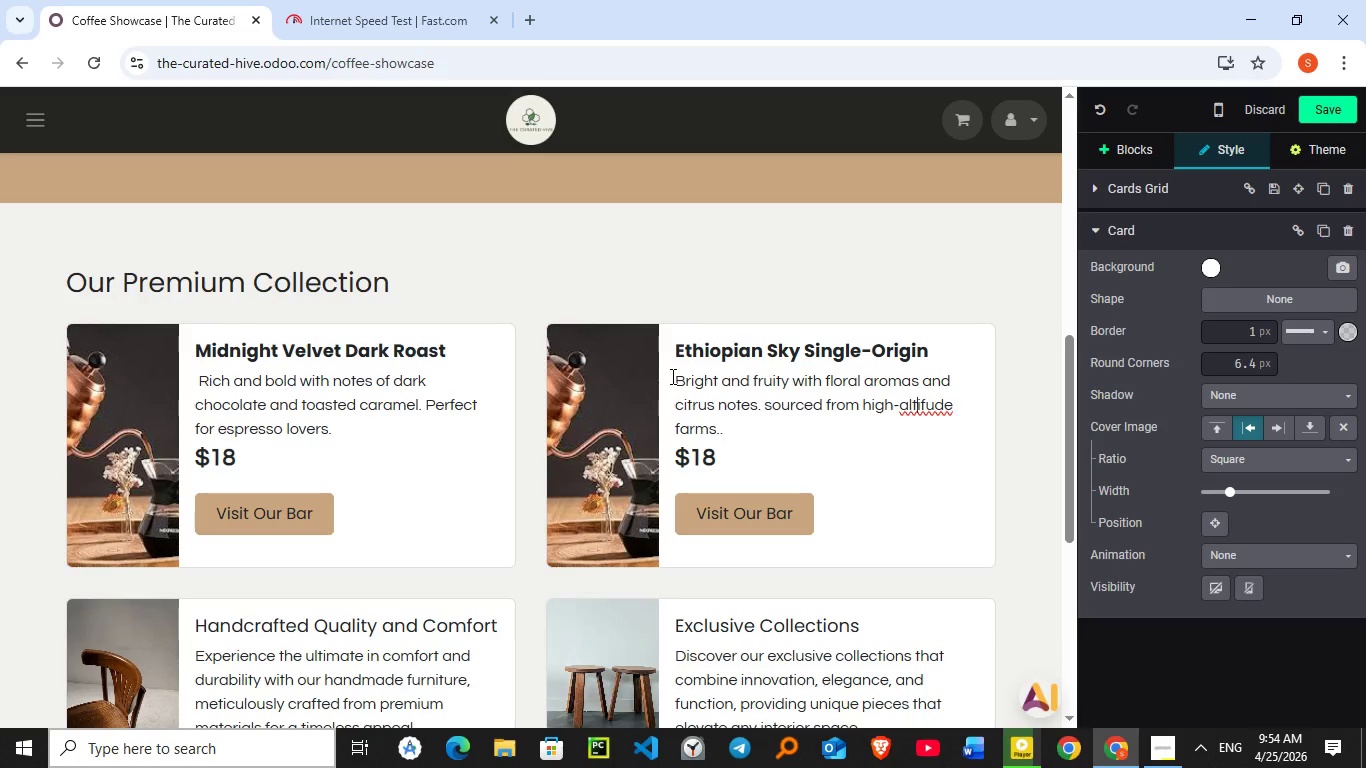 
key(ArrowRight)
 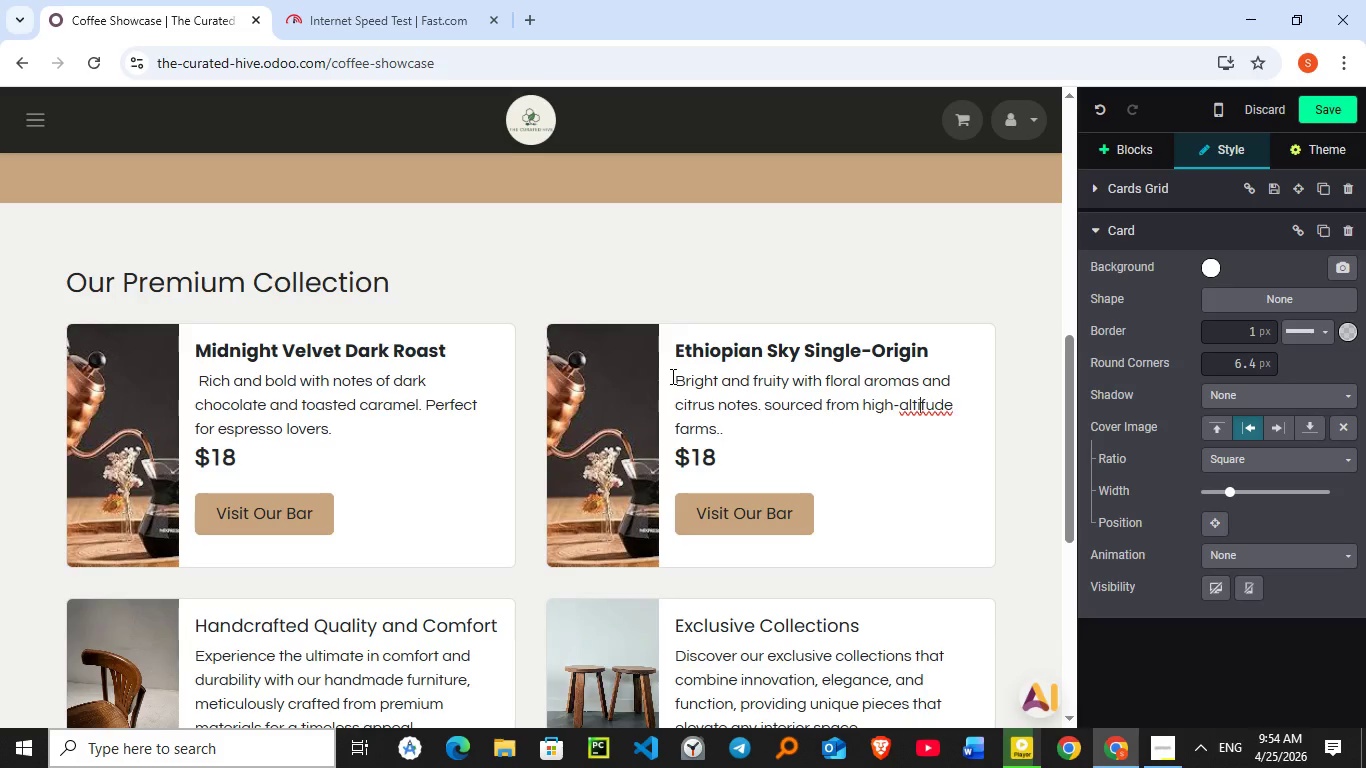 
key(ArrowRight)
 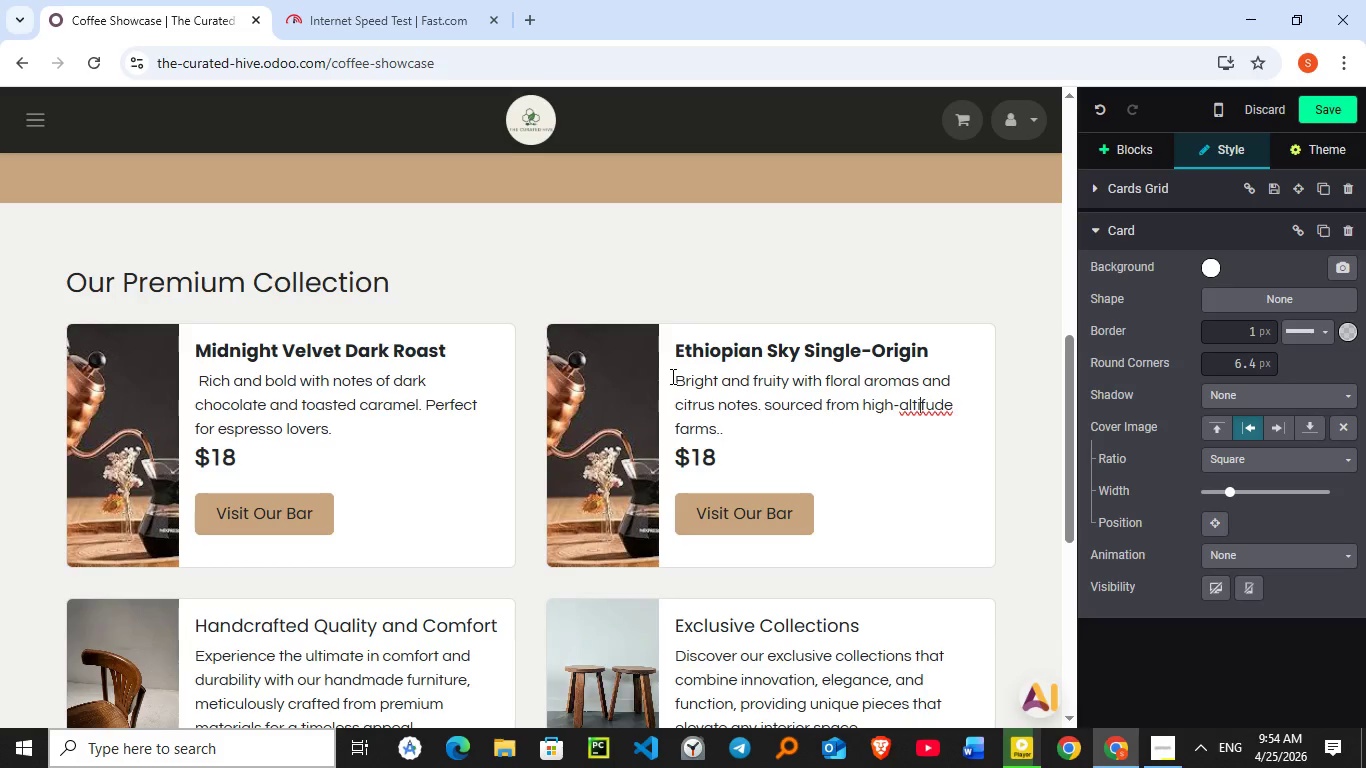 
key(ArrowRight)
 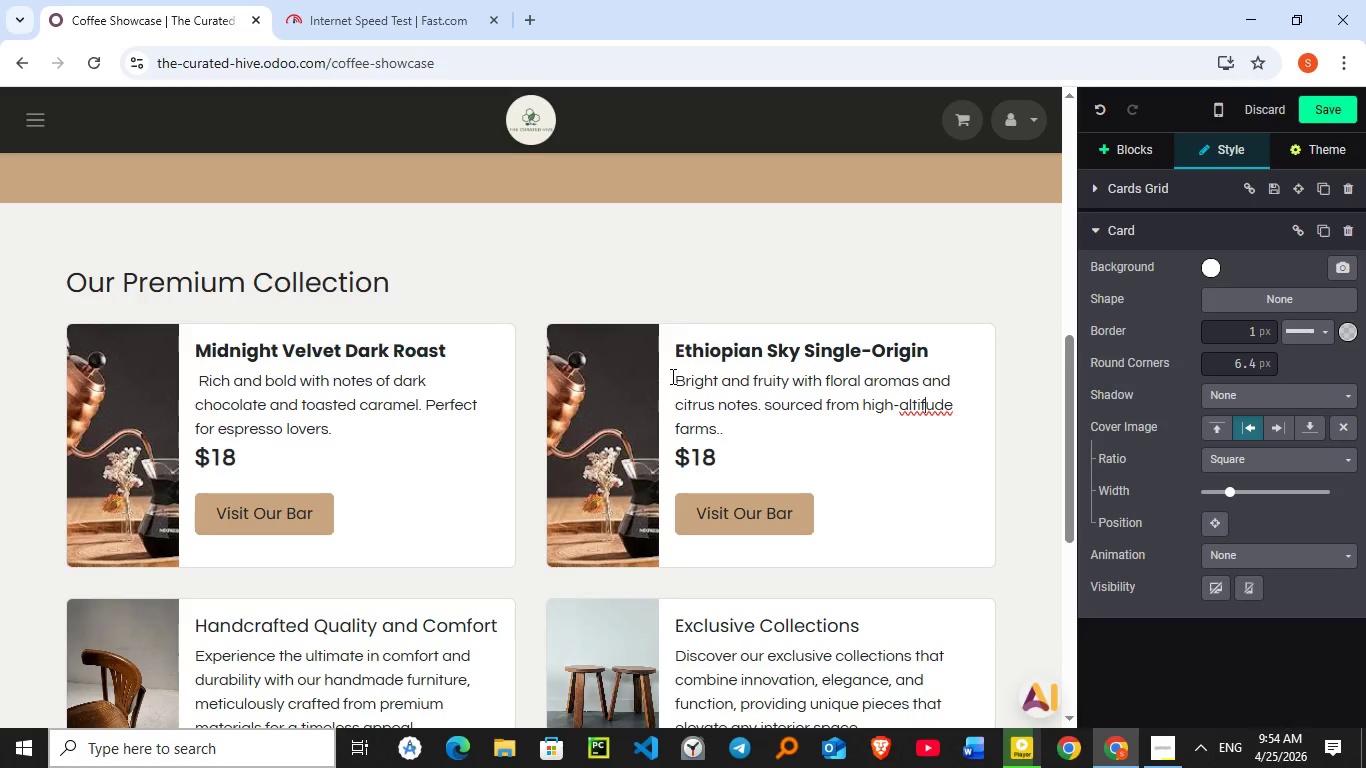 
key(ArrowRight)
 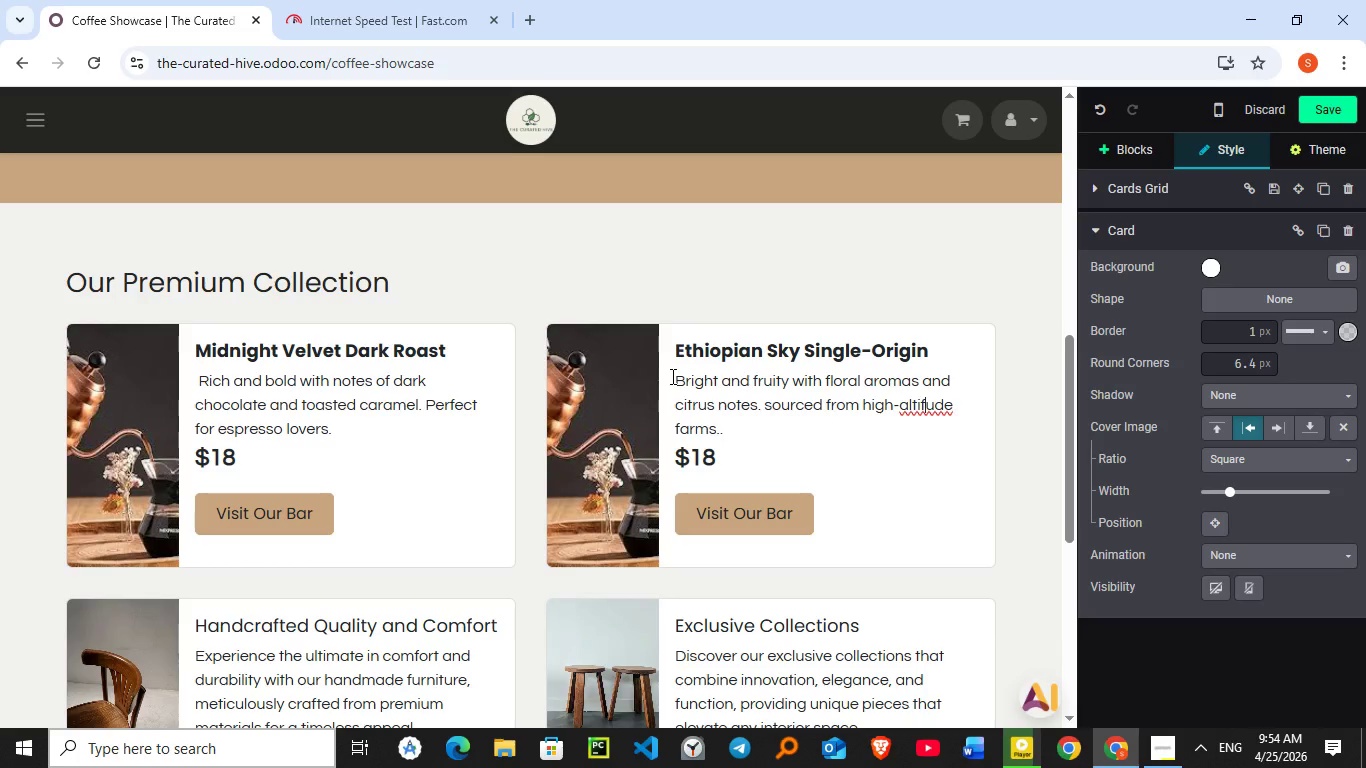 
key(ArrowRight)
 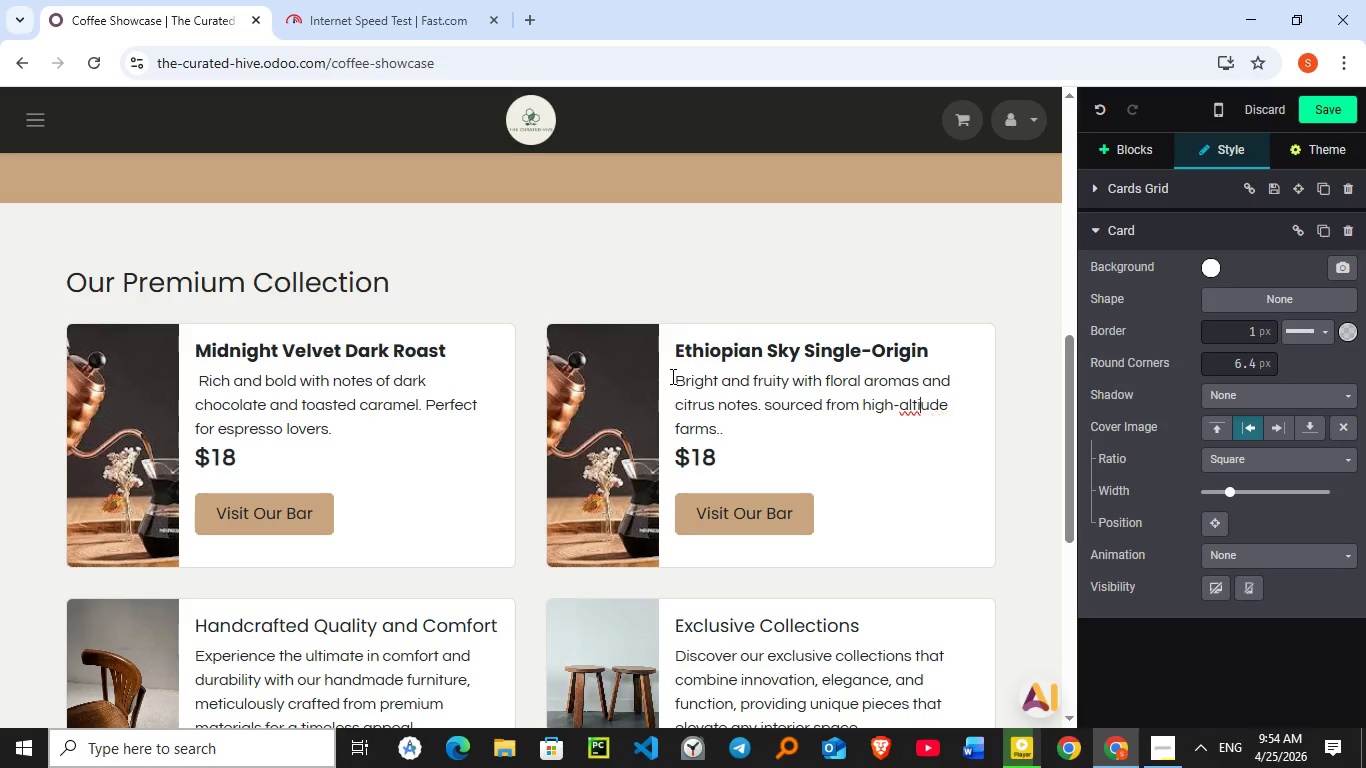 
key(ArrowRight)
 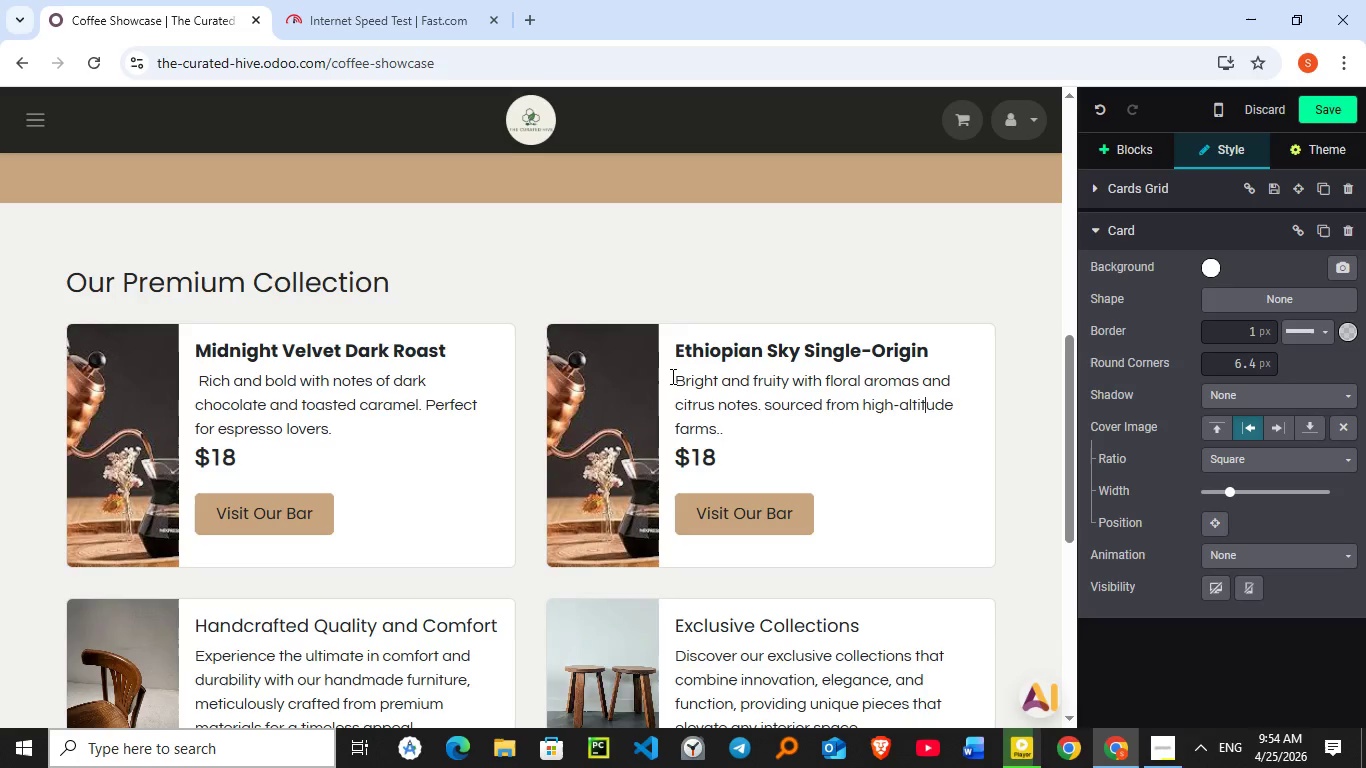 
key(Backspace)
 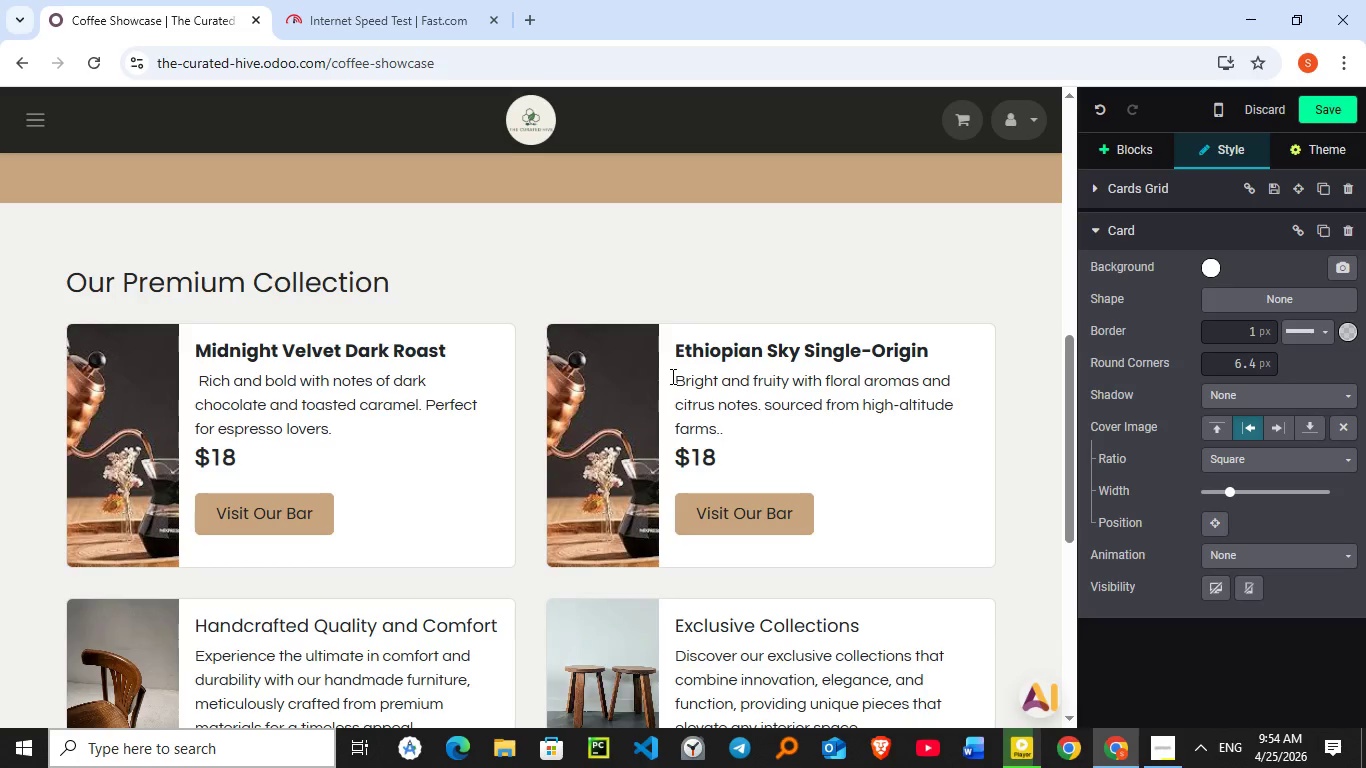 
key(T)
 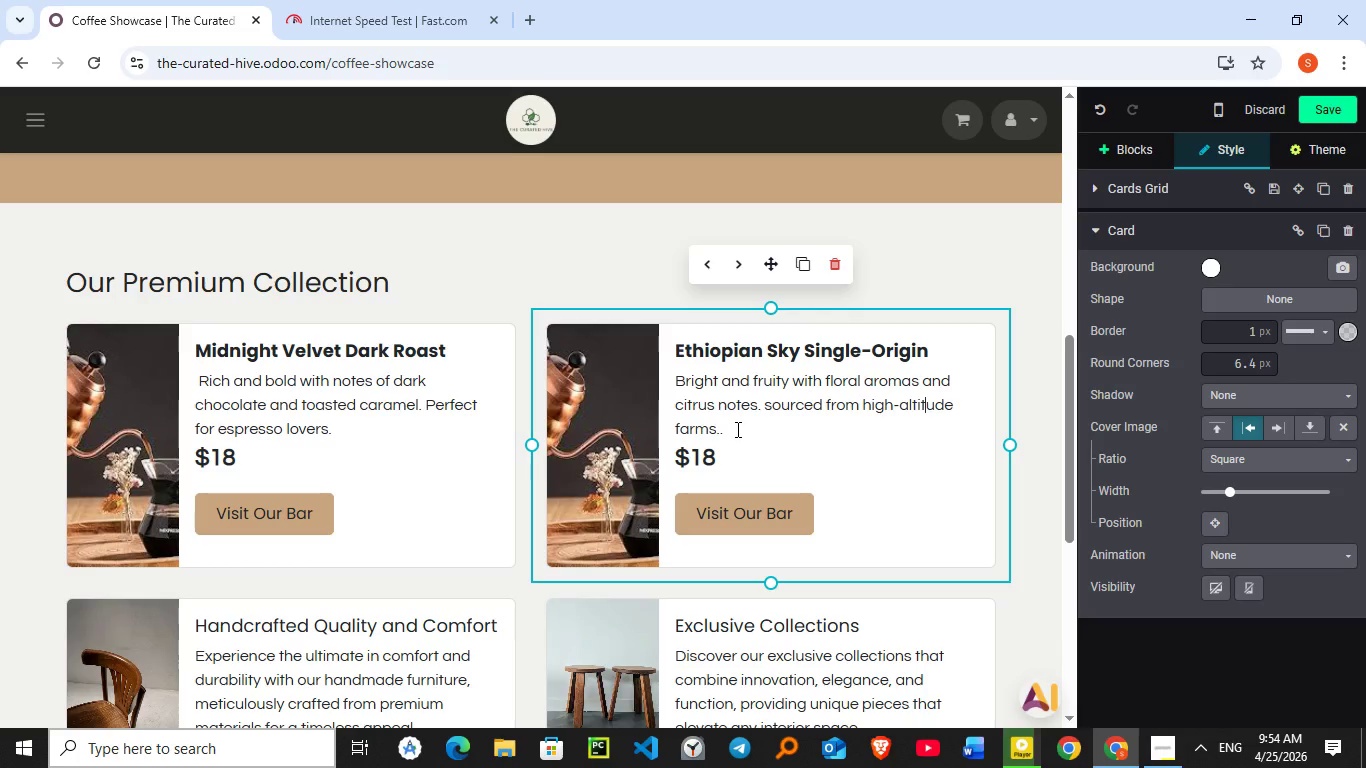 
left_click([736, 429])
 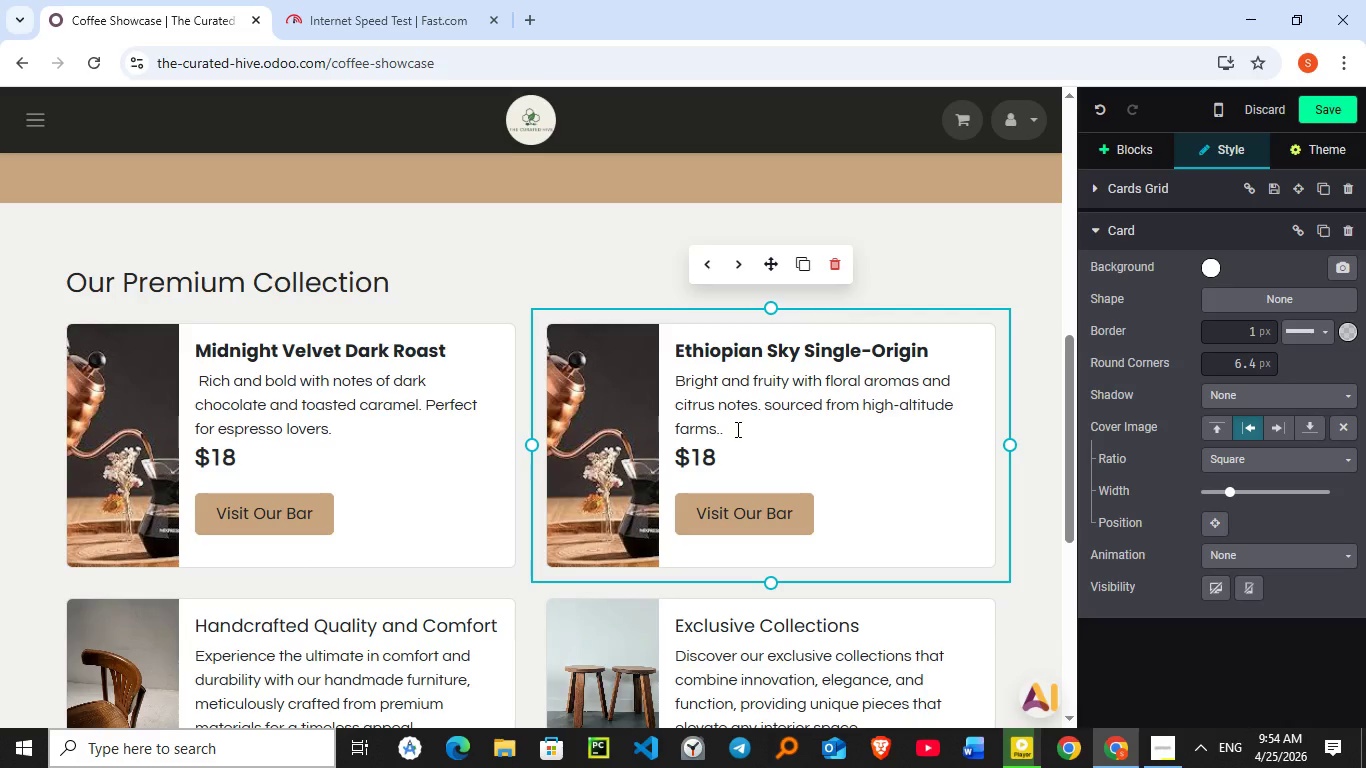 
wait(8.14)
 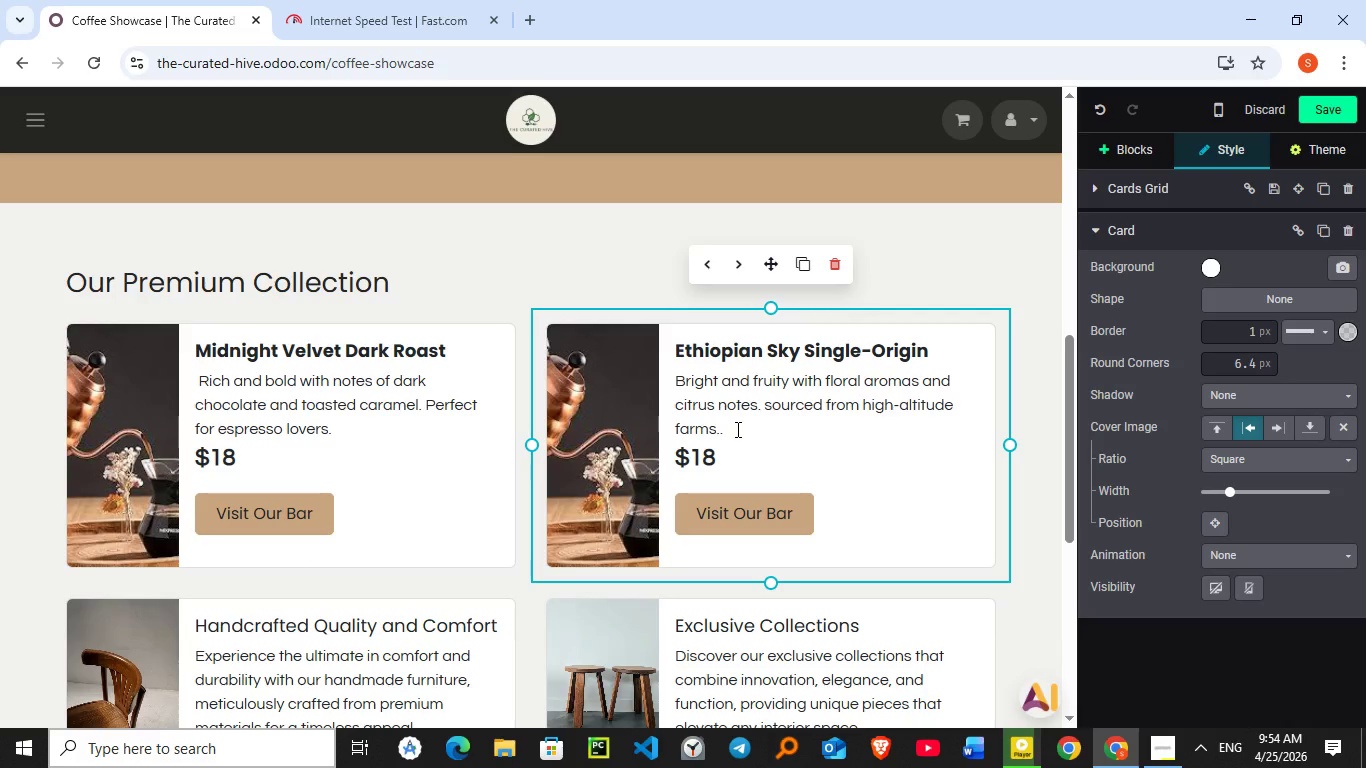 
left_click([725, 455])
 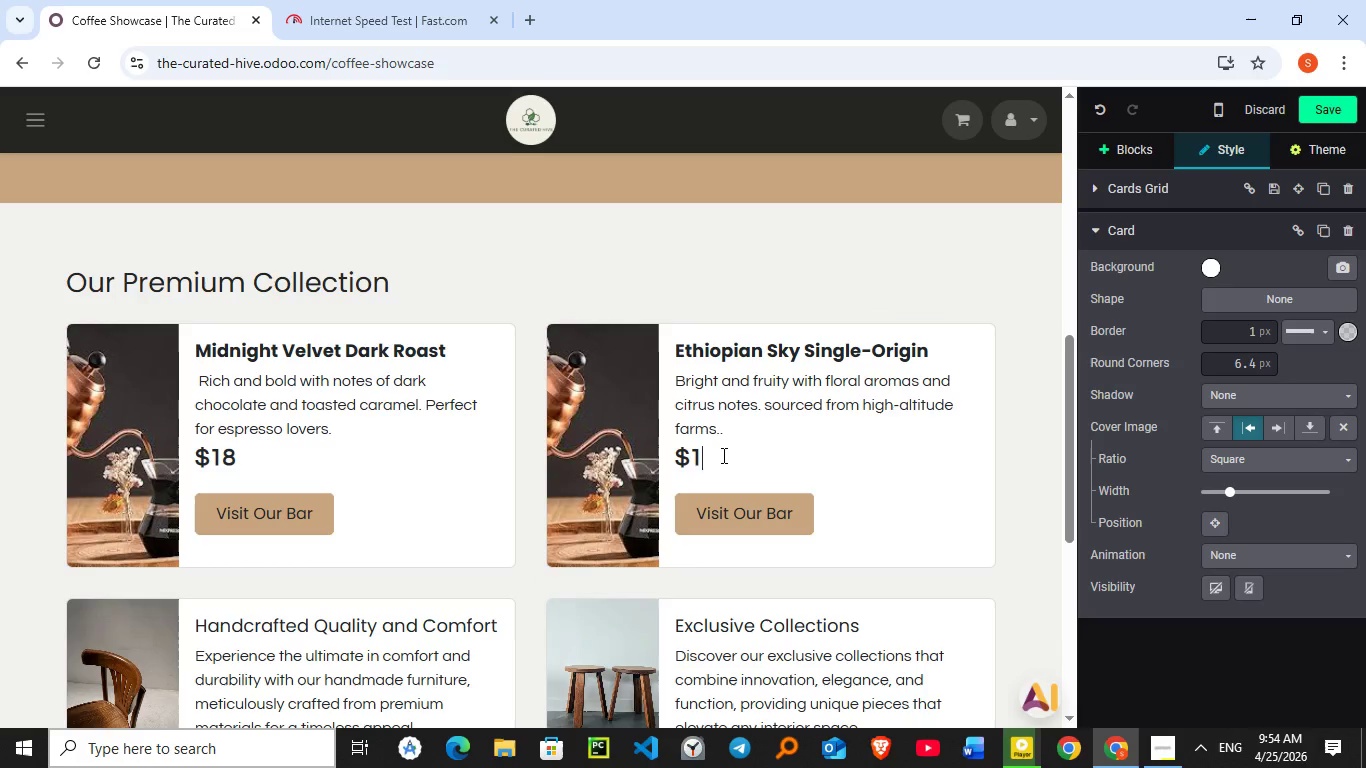 
key(Backspace)
 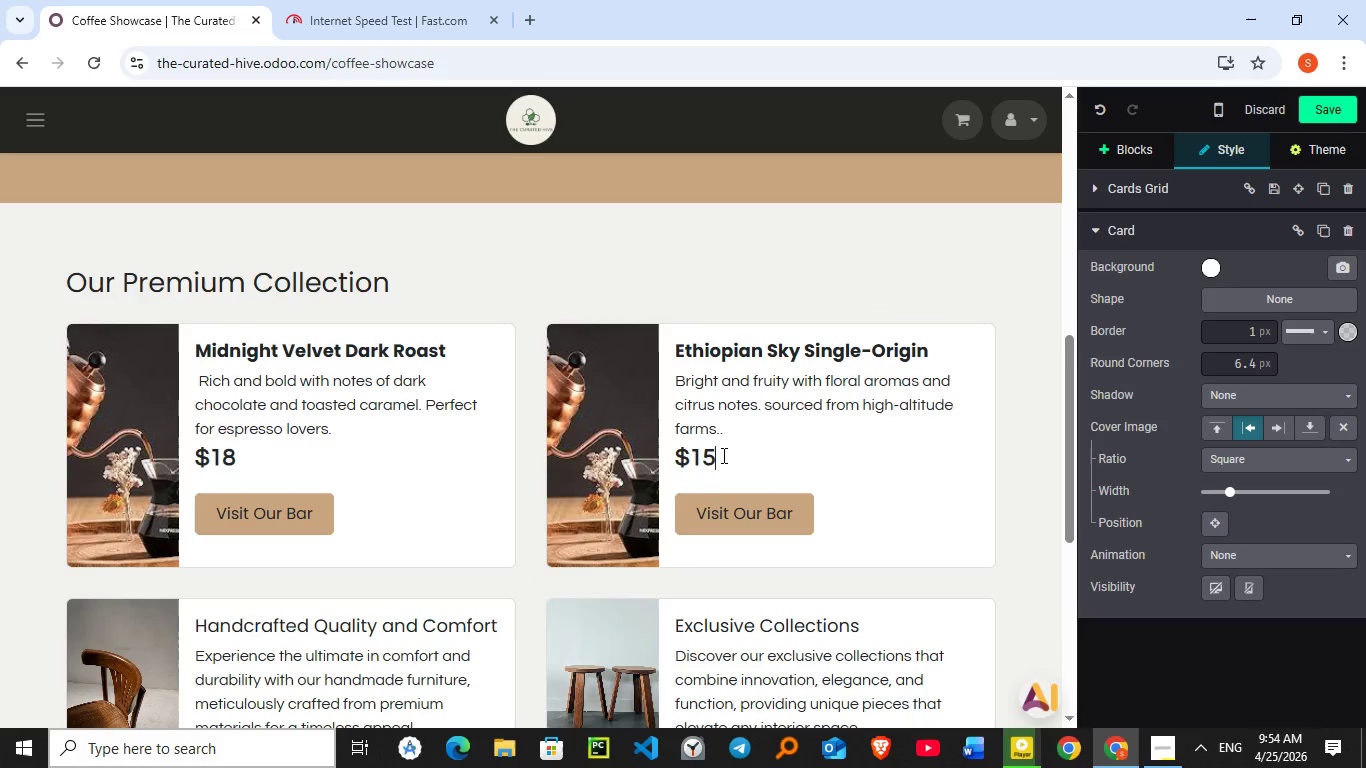 
key(Numpad5)
 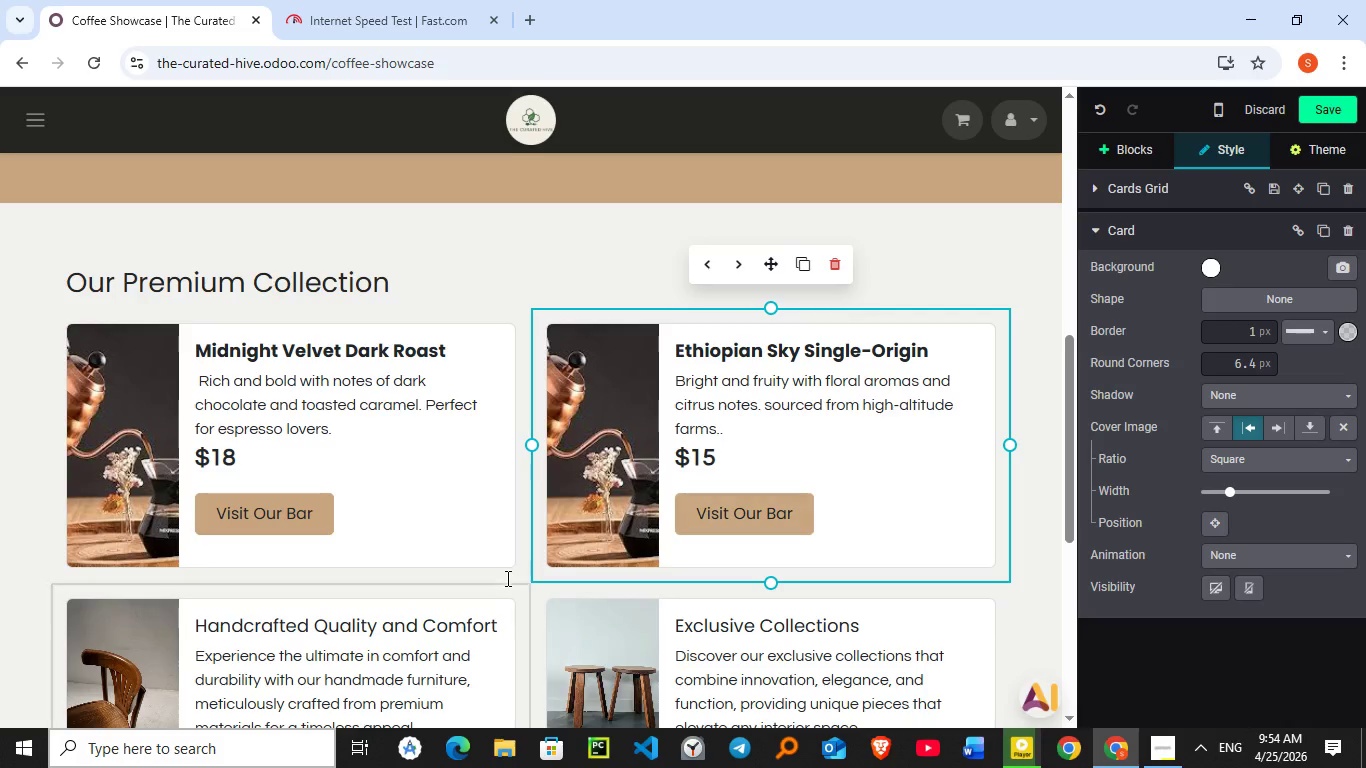 
scroll: coordinate [526, 568], scroll_direction: down, amount: 1.0
 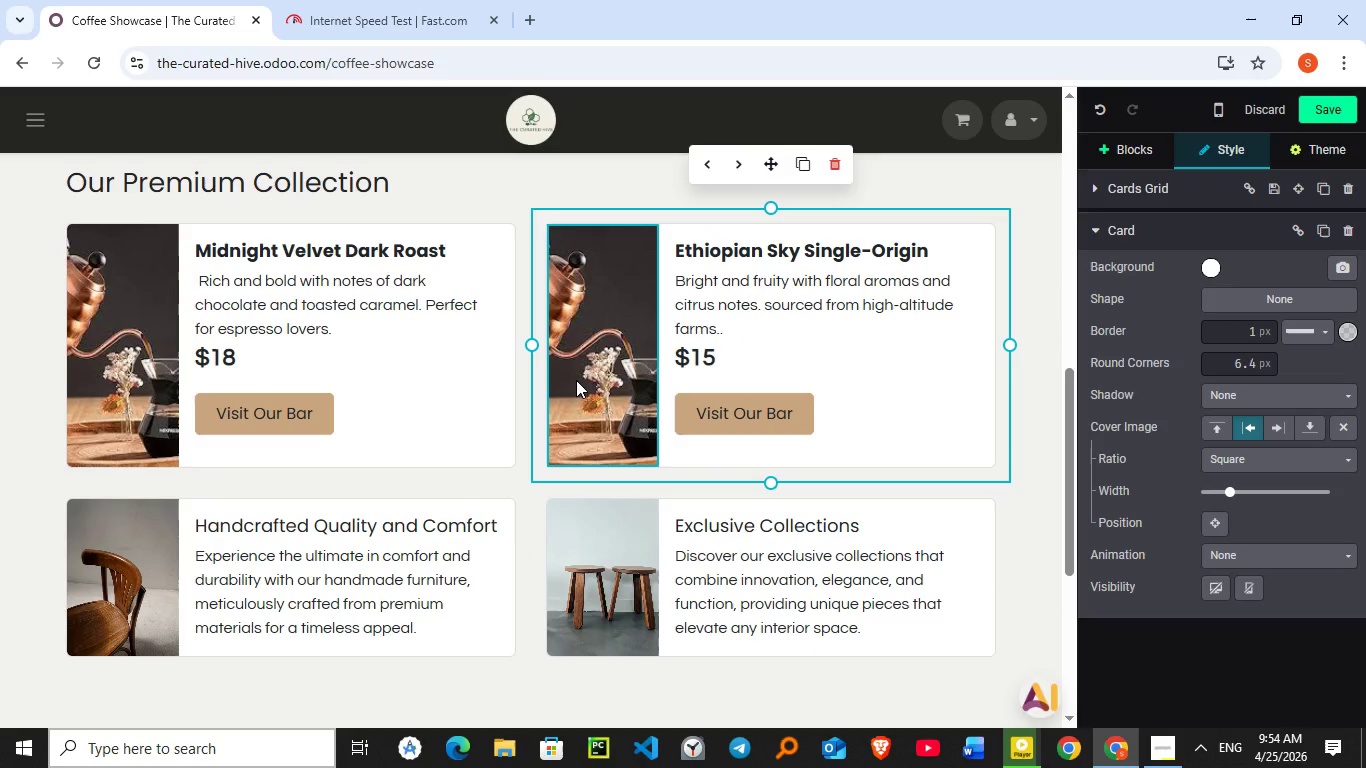 
double_click([576, 380])
 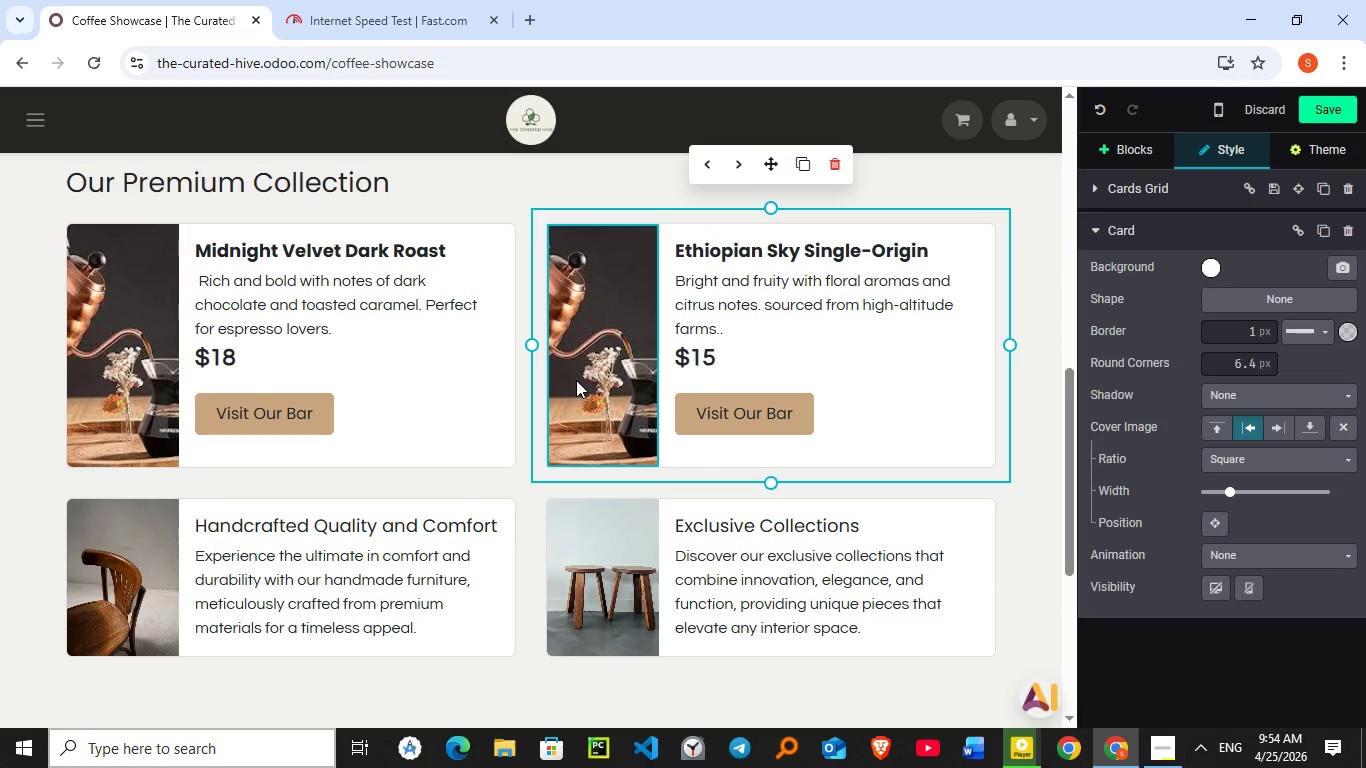 
triple_click([576, 380])
 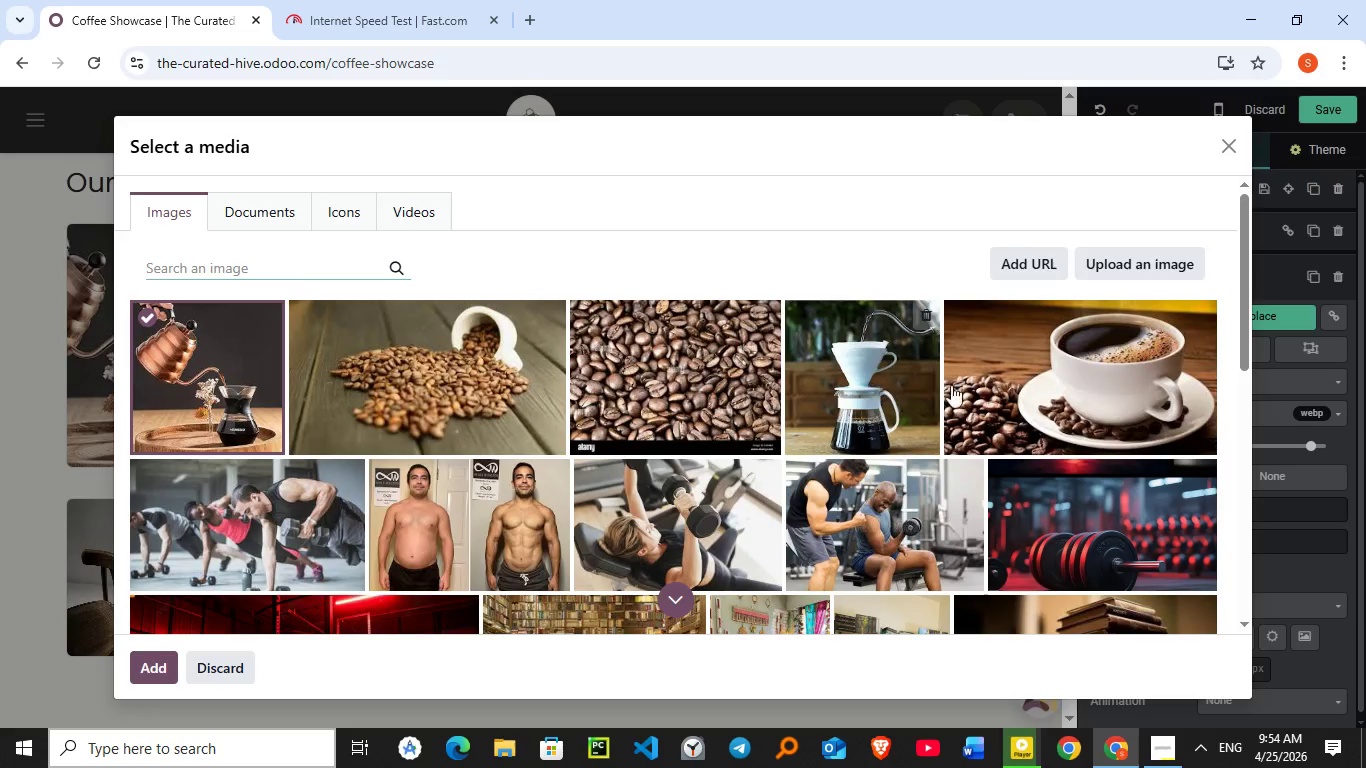 
wait(6.55)
 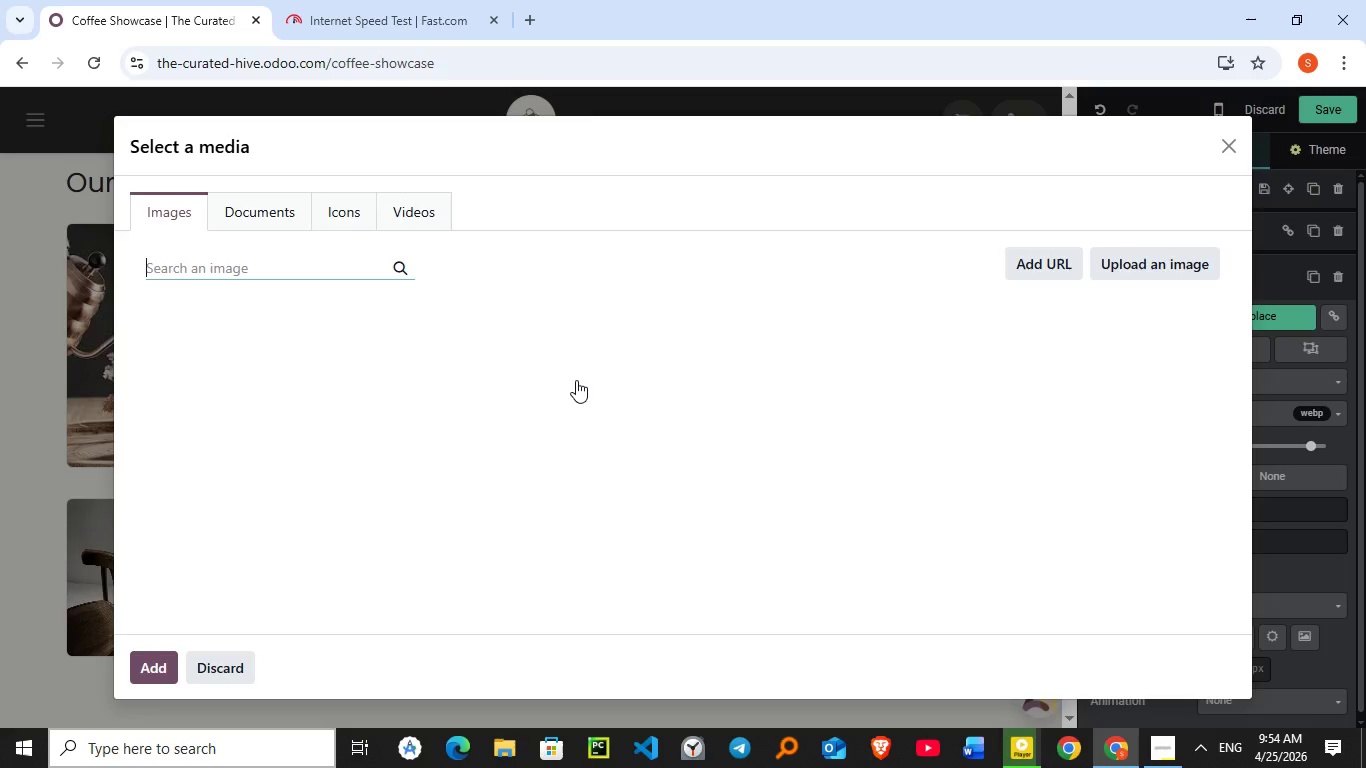 
left_click([1081, 369])
 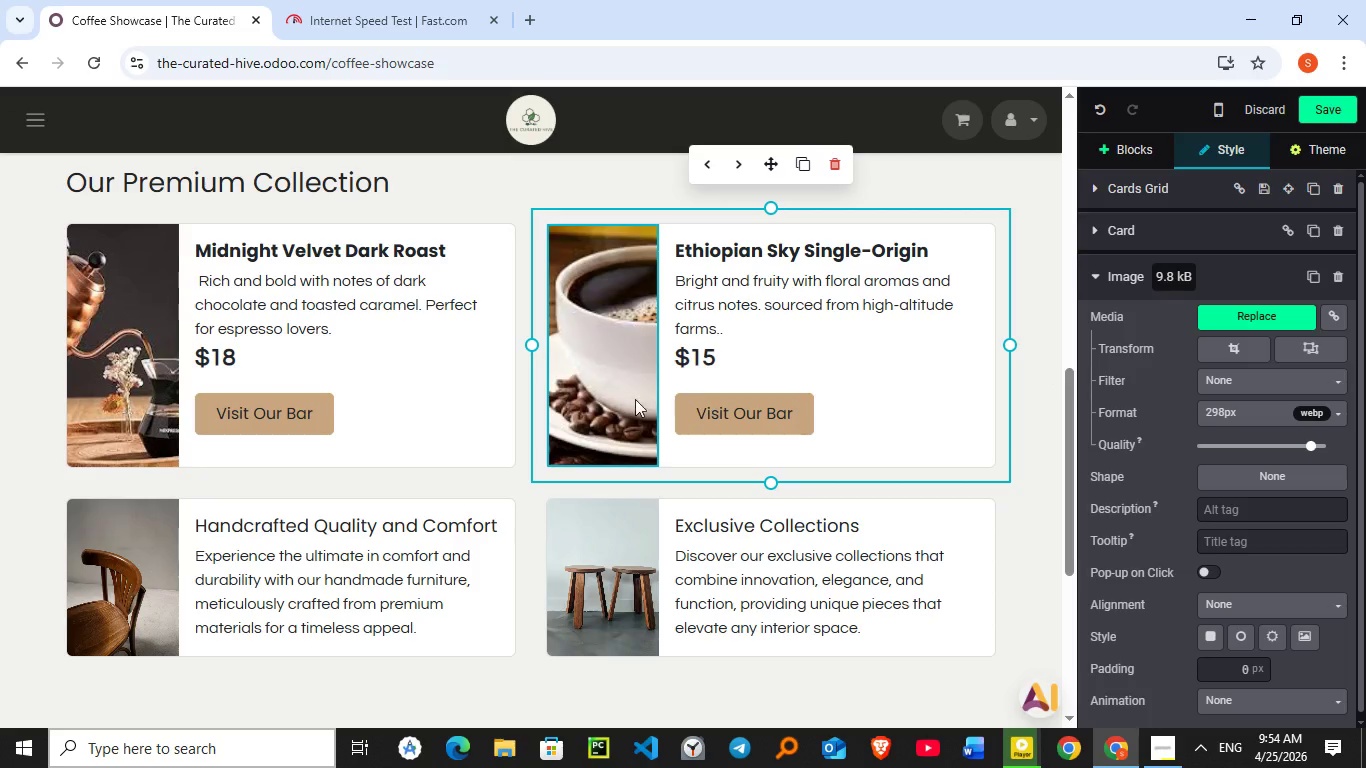 
wait(5.16)
 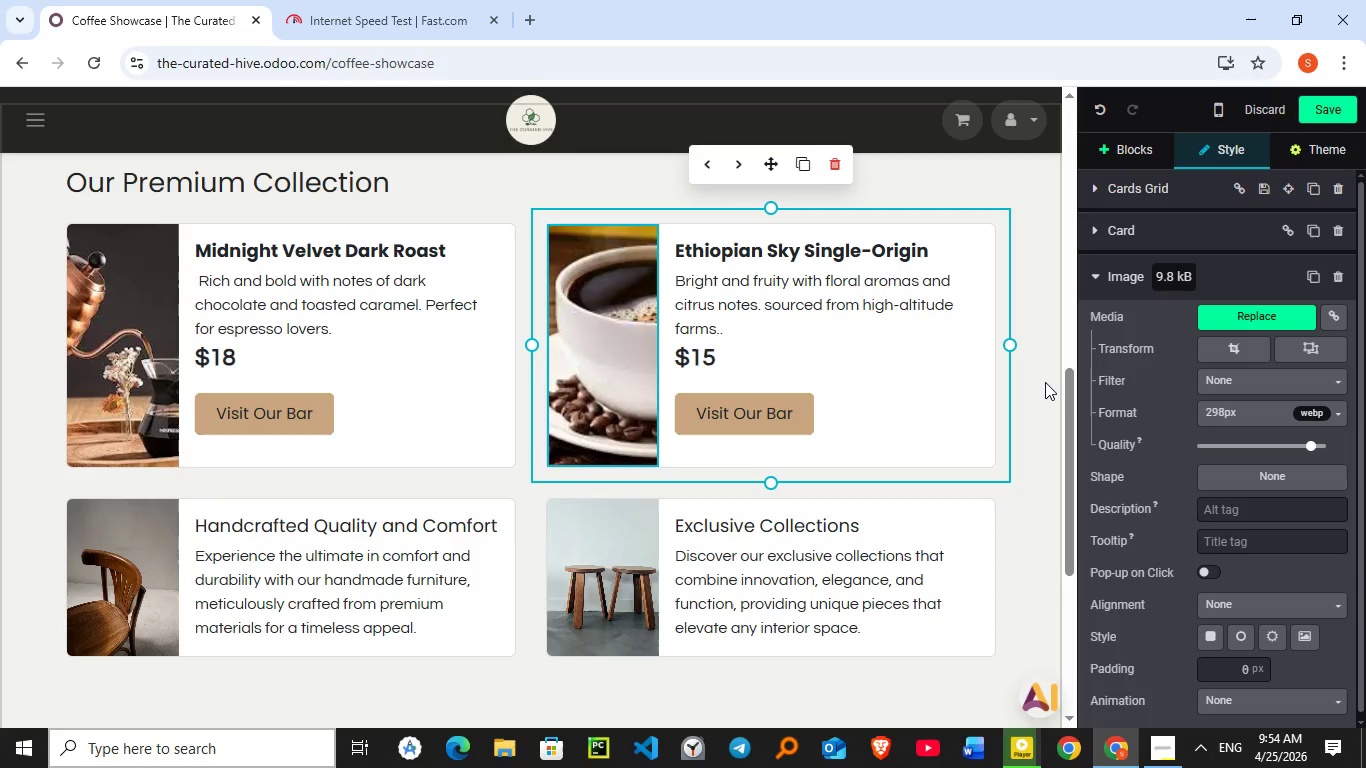 
double_click([617, 353])
 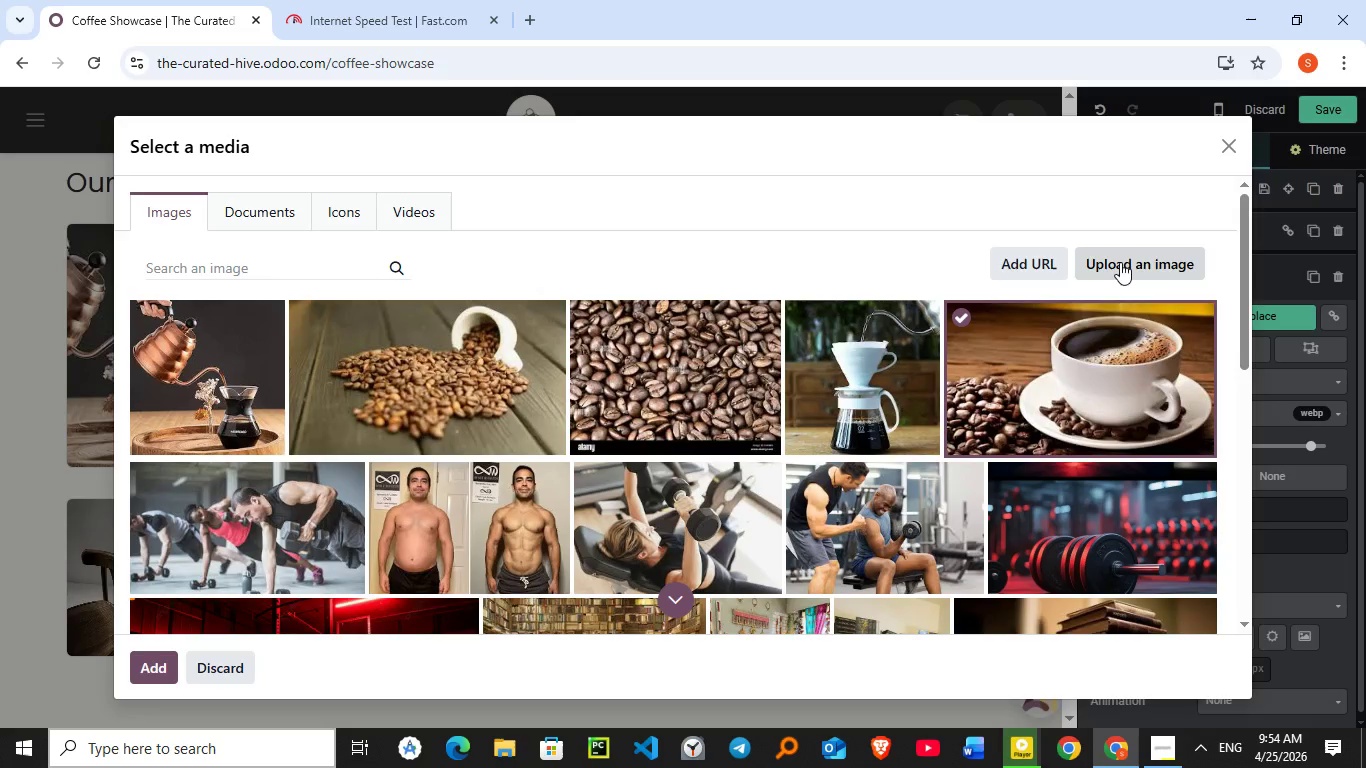 
left_click([1120, 262])
 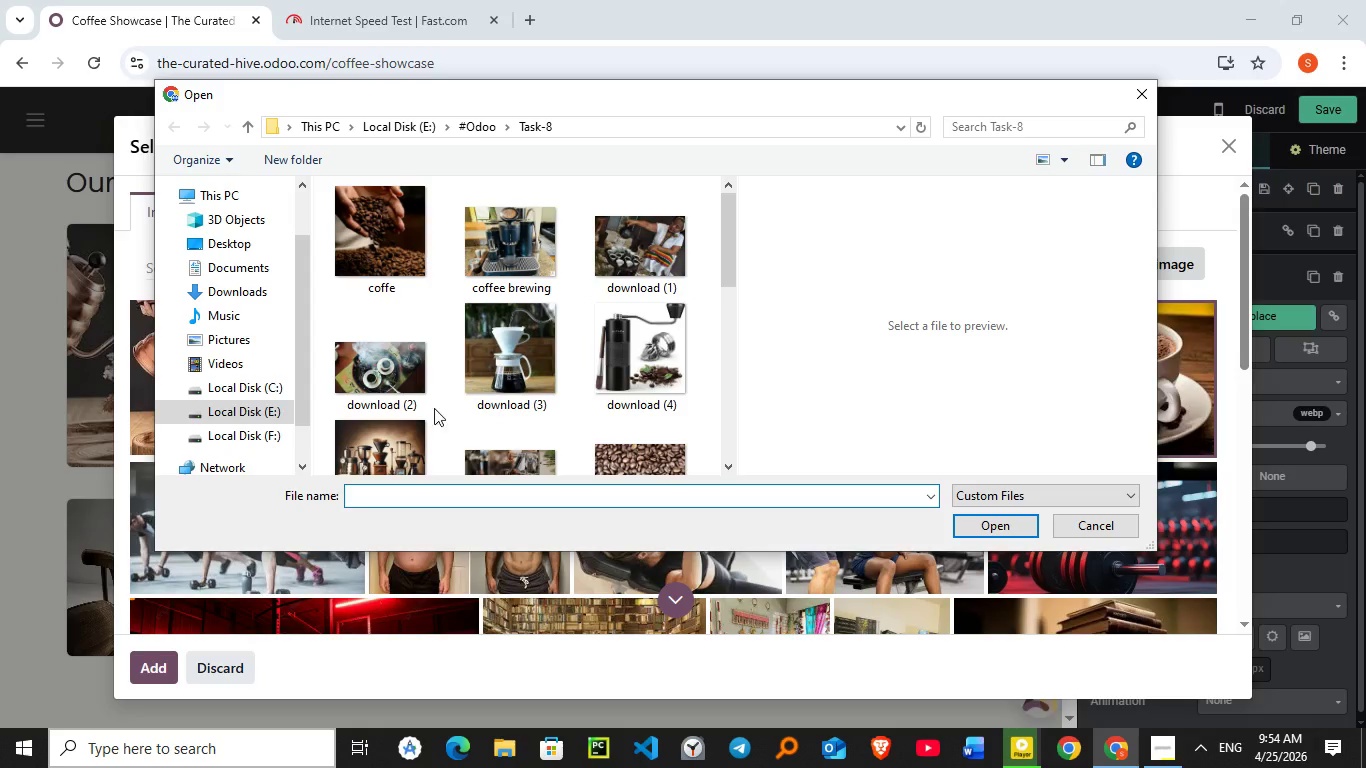 
left_click([388, 376])
 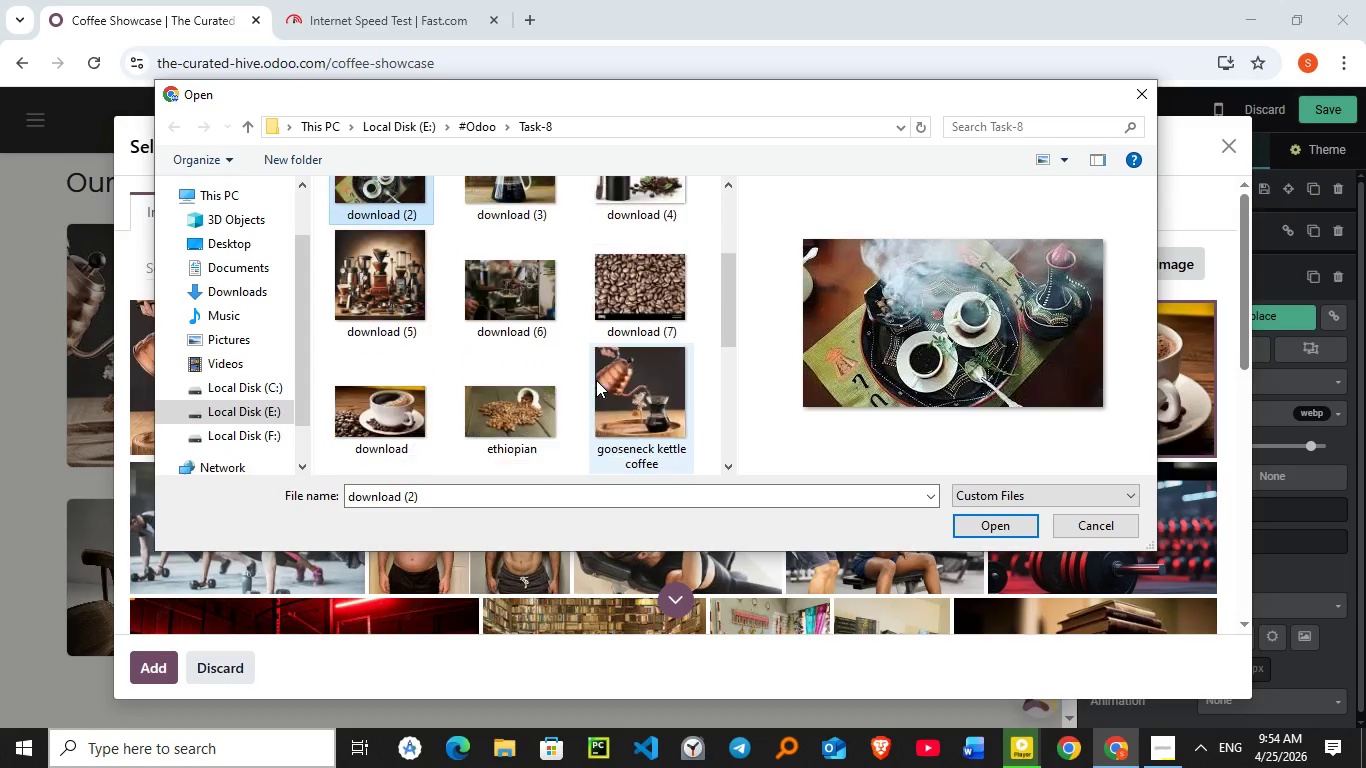 
scroll: coordinate [596, 380], scroll_direction: down, amount: 3.0
 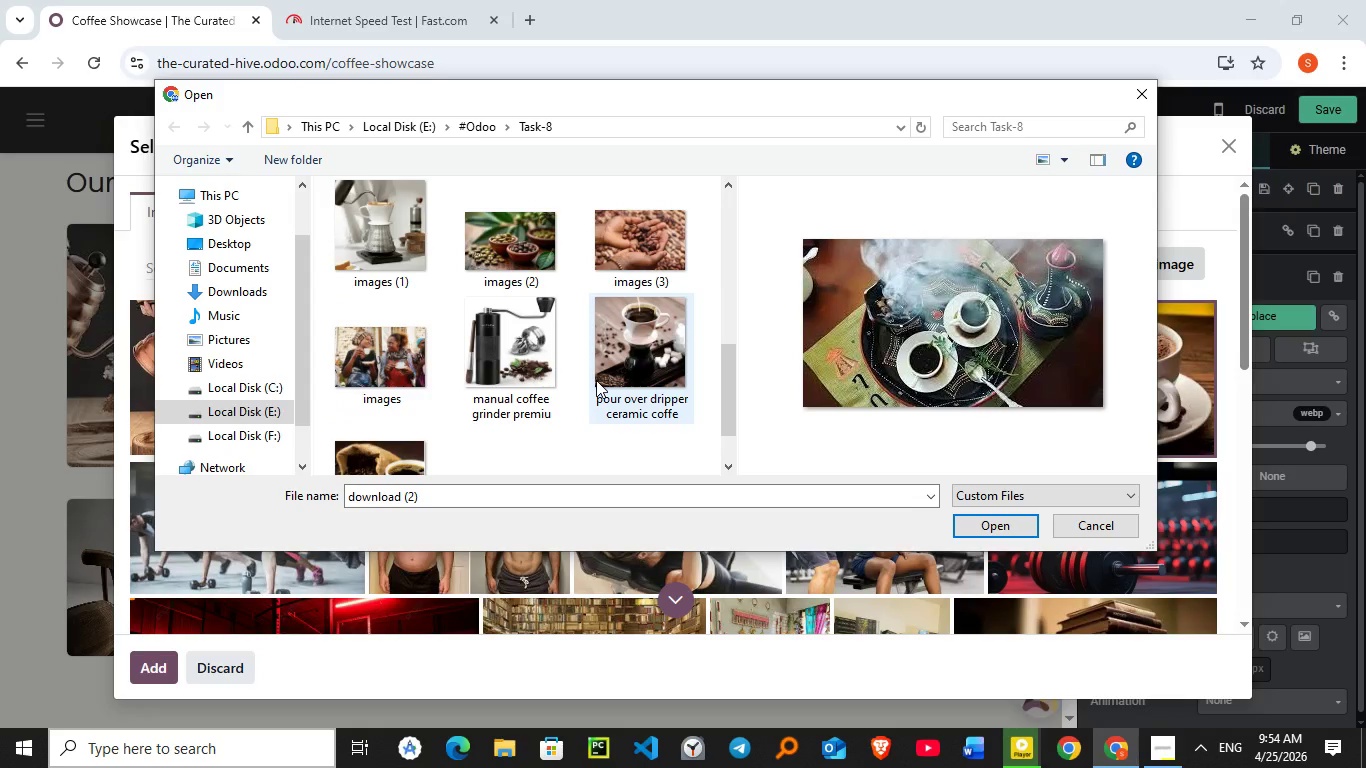 
scroll: coordinate [596, 380], scroll_direction: up, amount: 1.0
 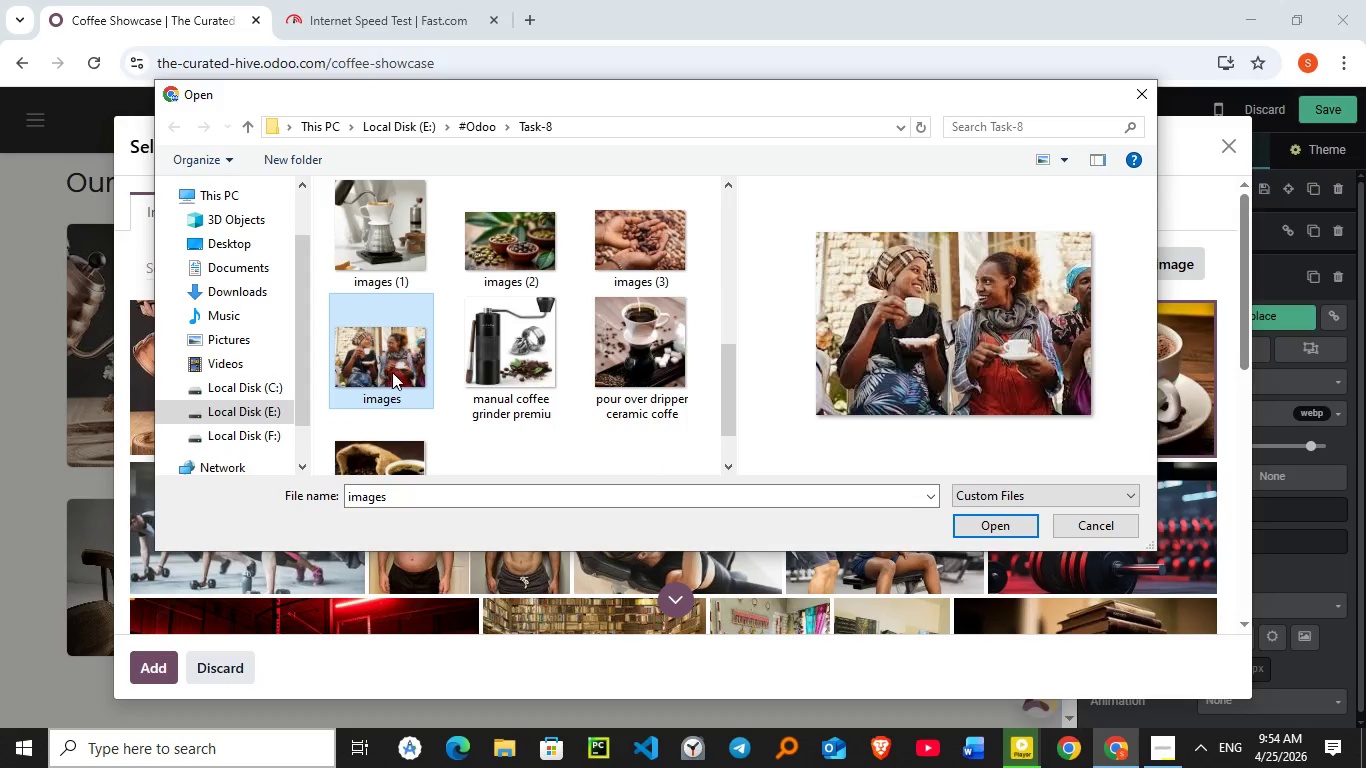 
left_click([387, 372])
 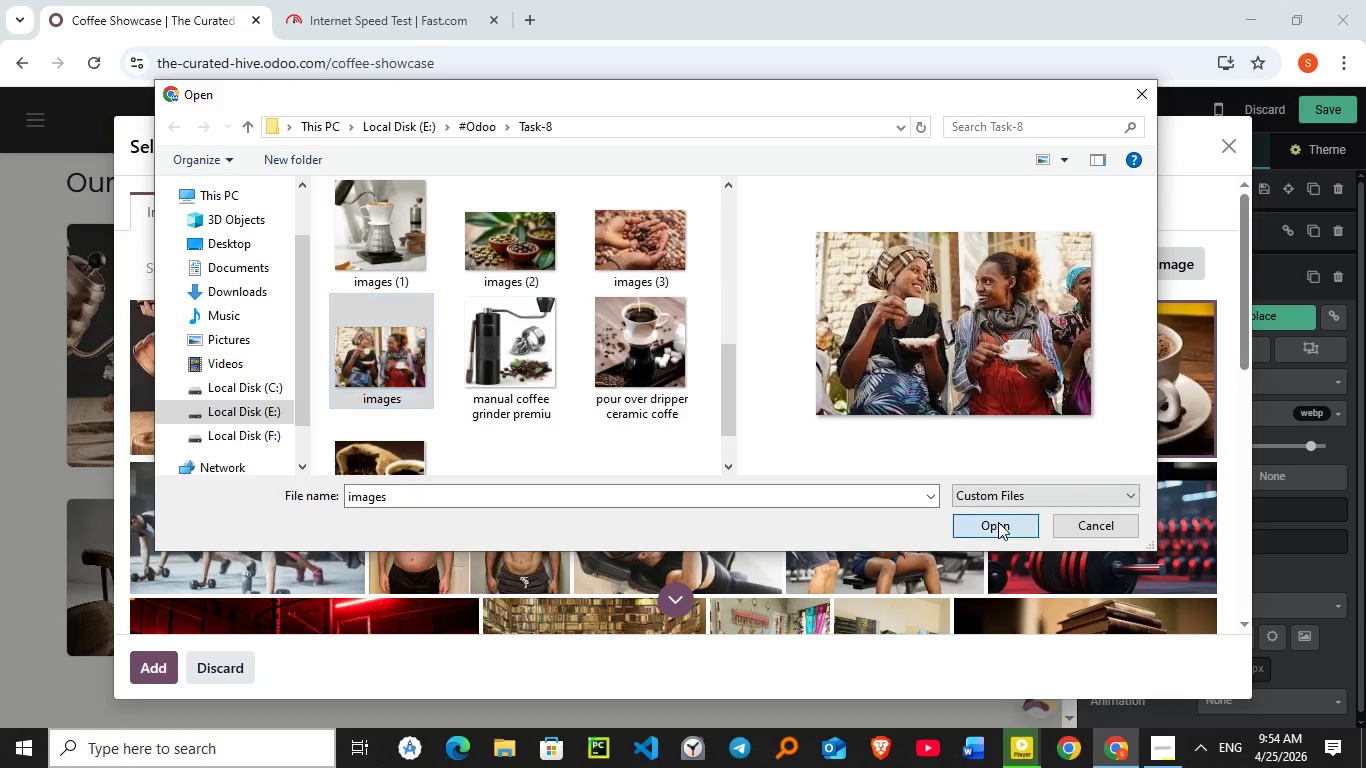 
left_click([998, 522])
 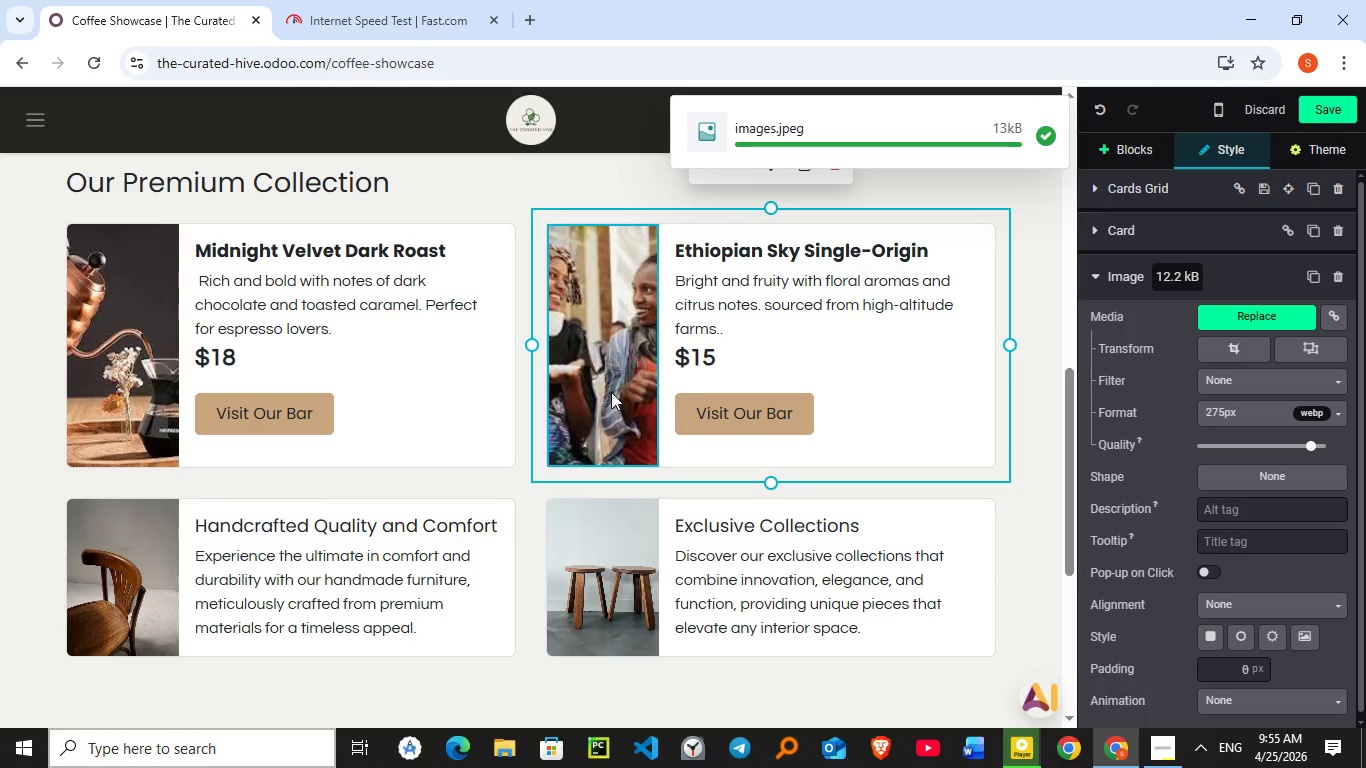 
double_click([611, 390])
 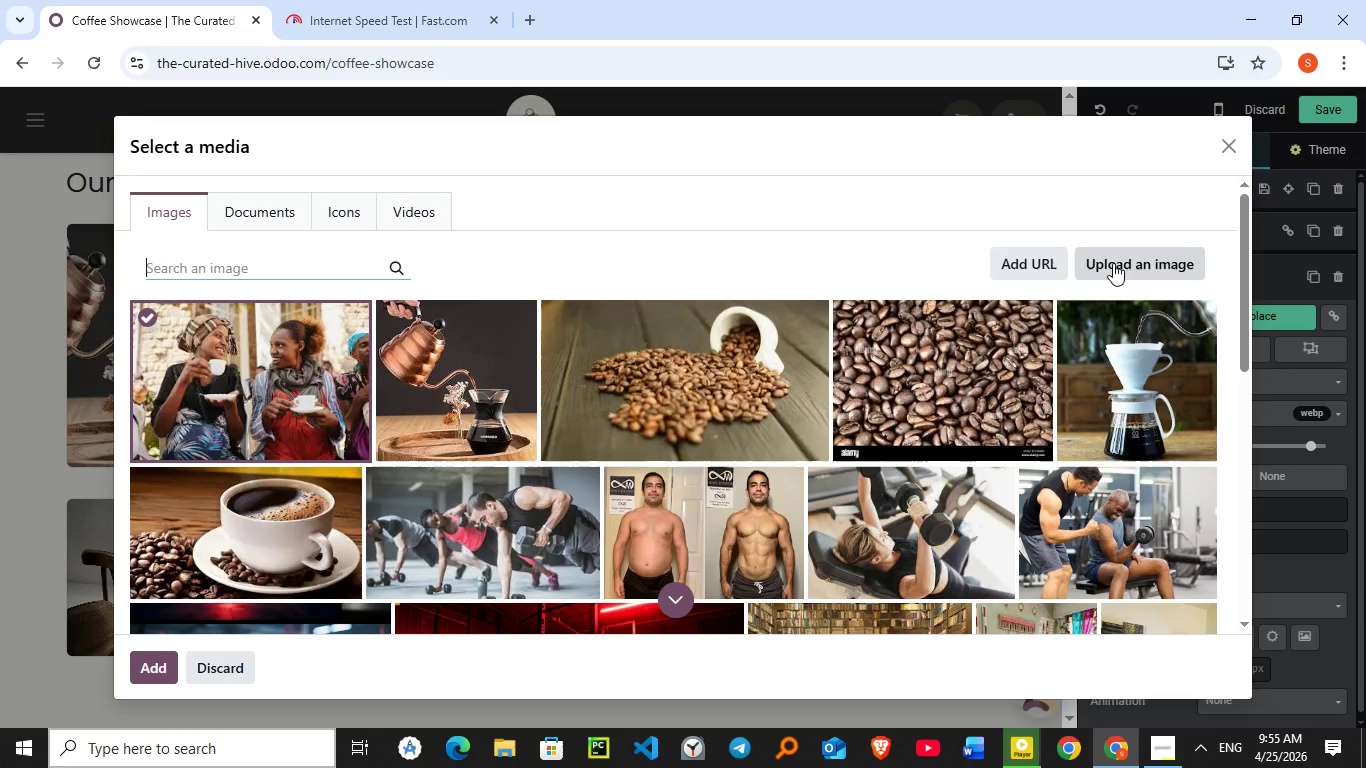 
left_click([1113, 263])
 